 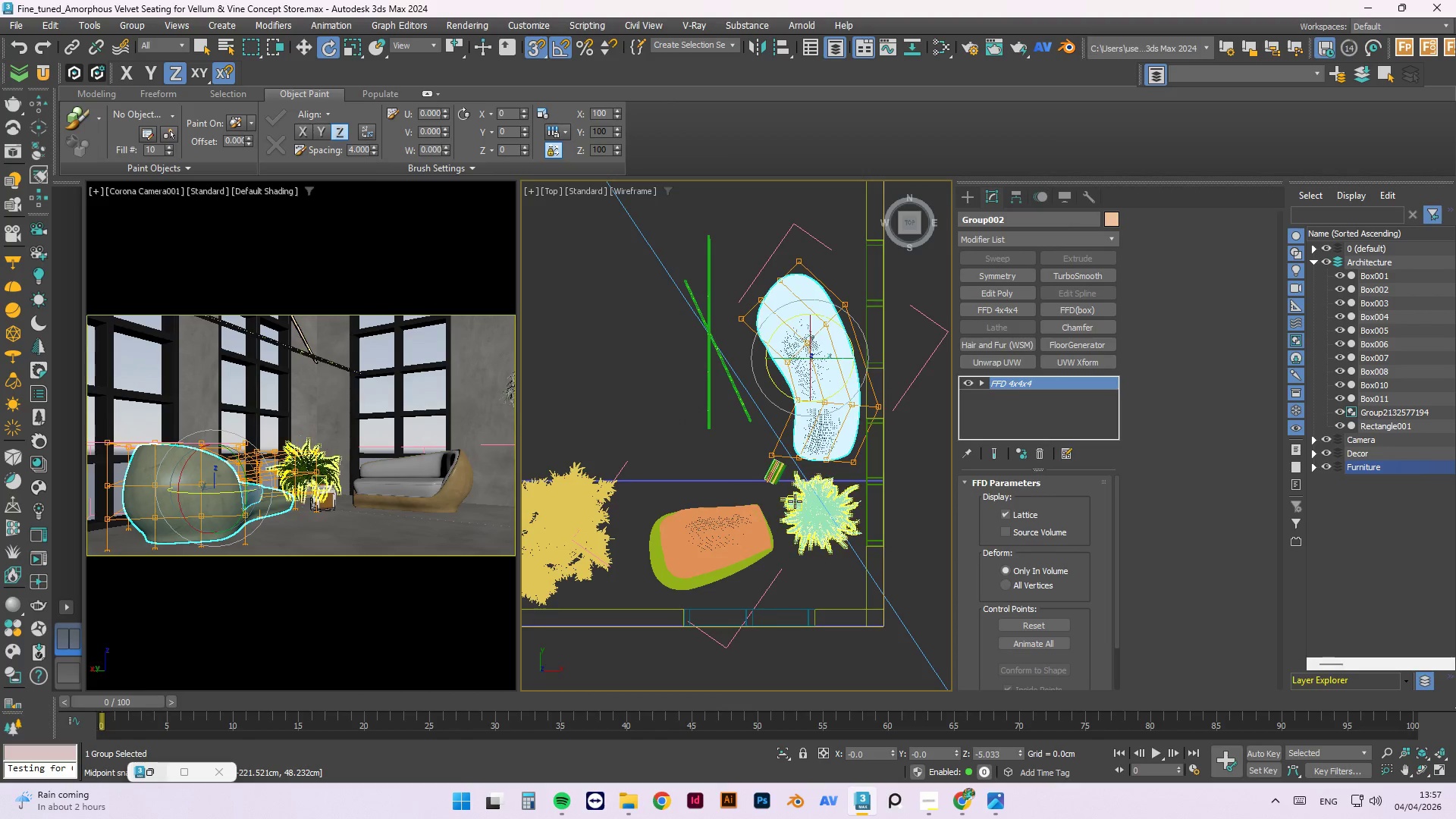 
left_click_drag(start_coordinate=[767, 372], to_coordinate=[772, 356])
 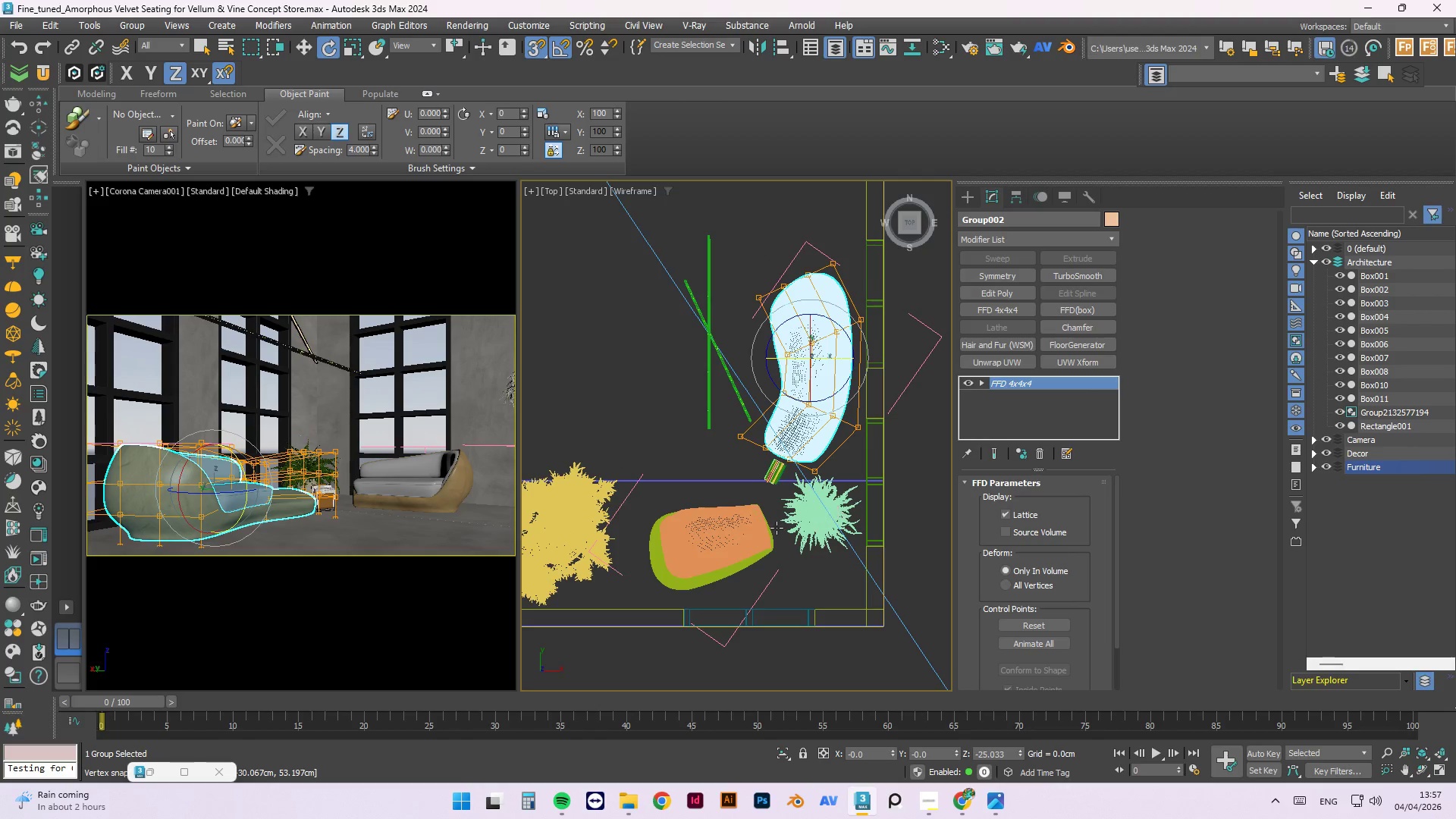 
scroll: coordinate [725, 508], scroll_direction: down, amount: 3.0
 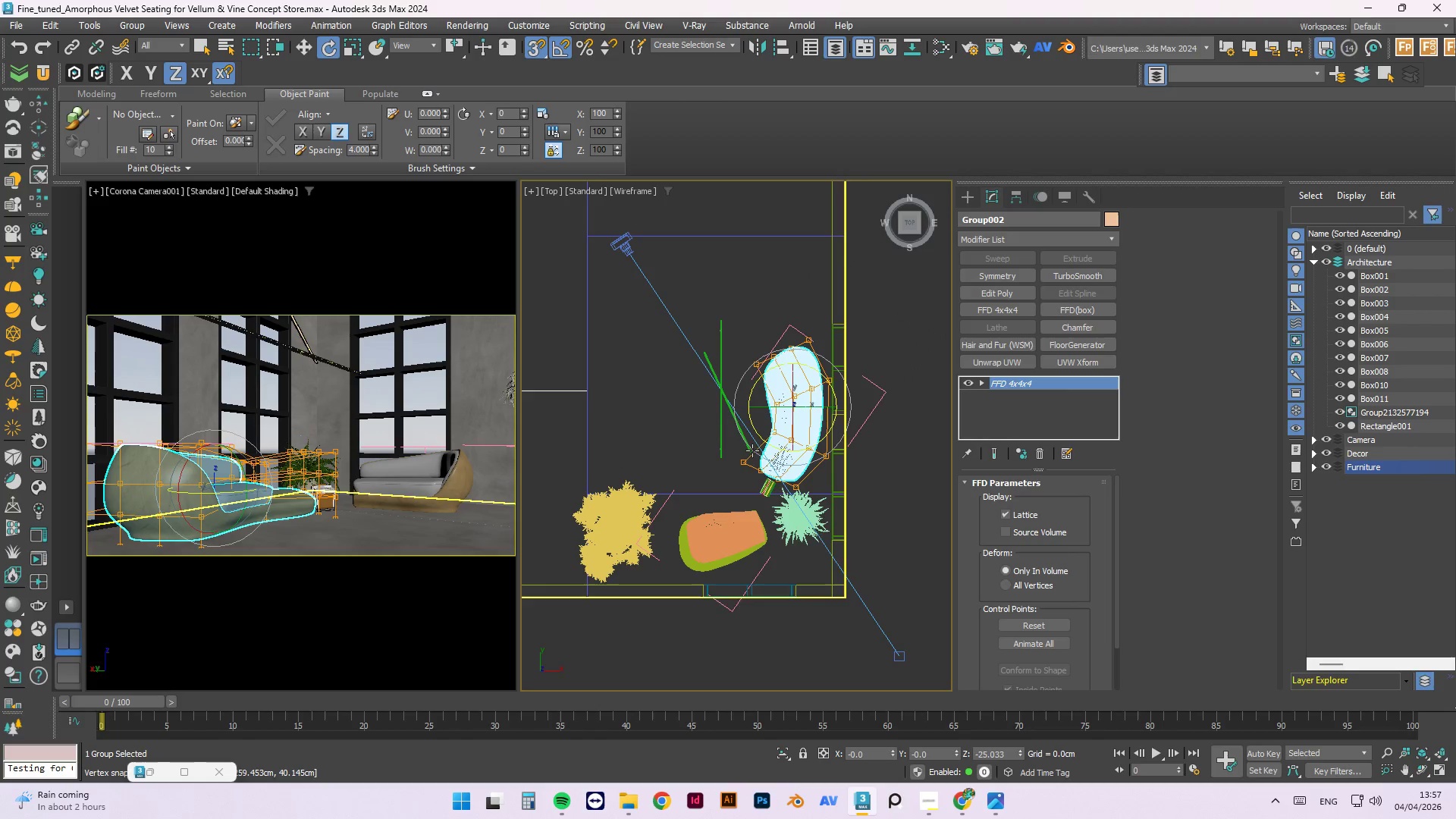 
left_click([651, 425])
 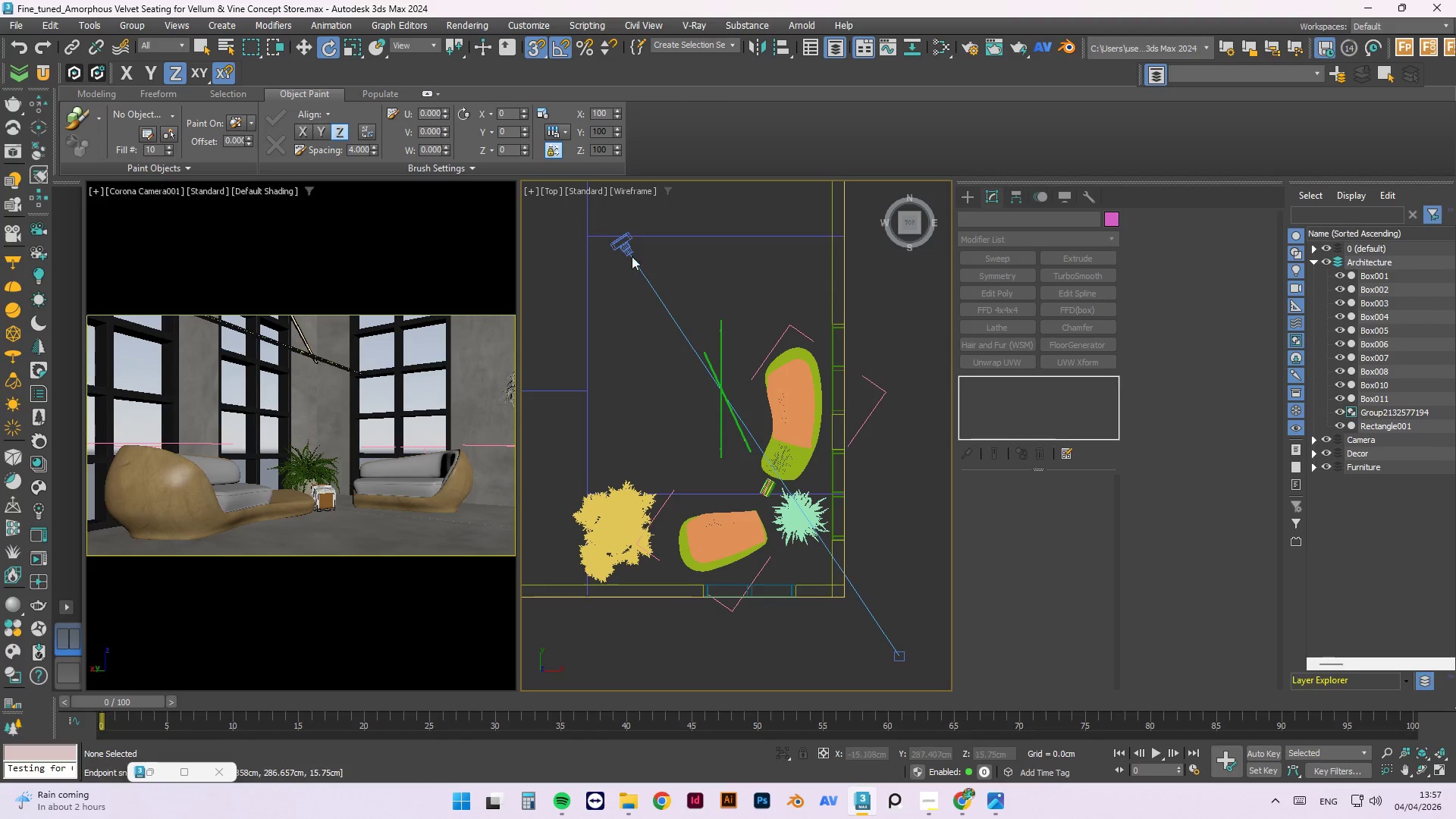 
left_click([621, 244])
 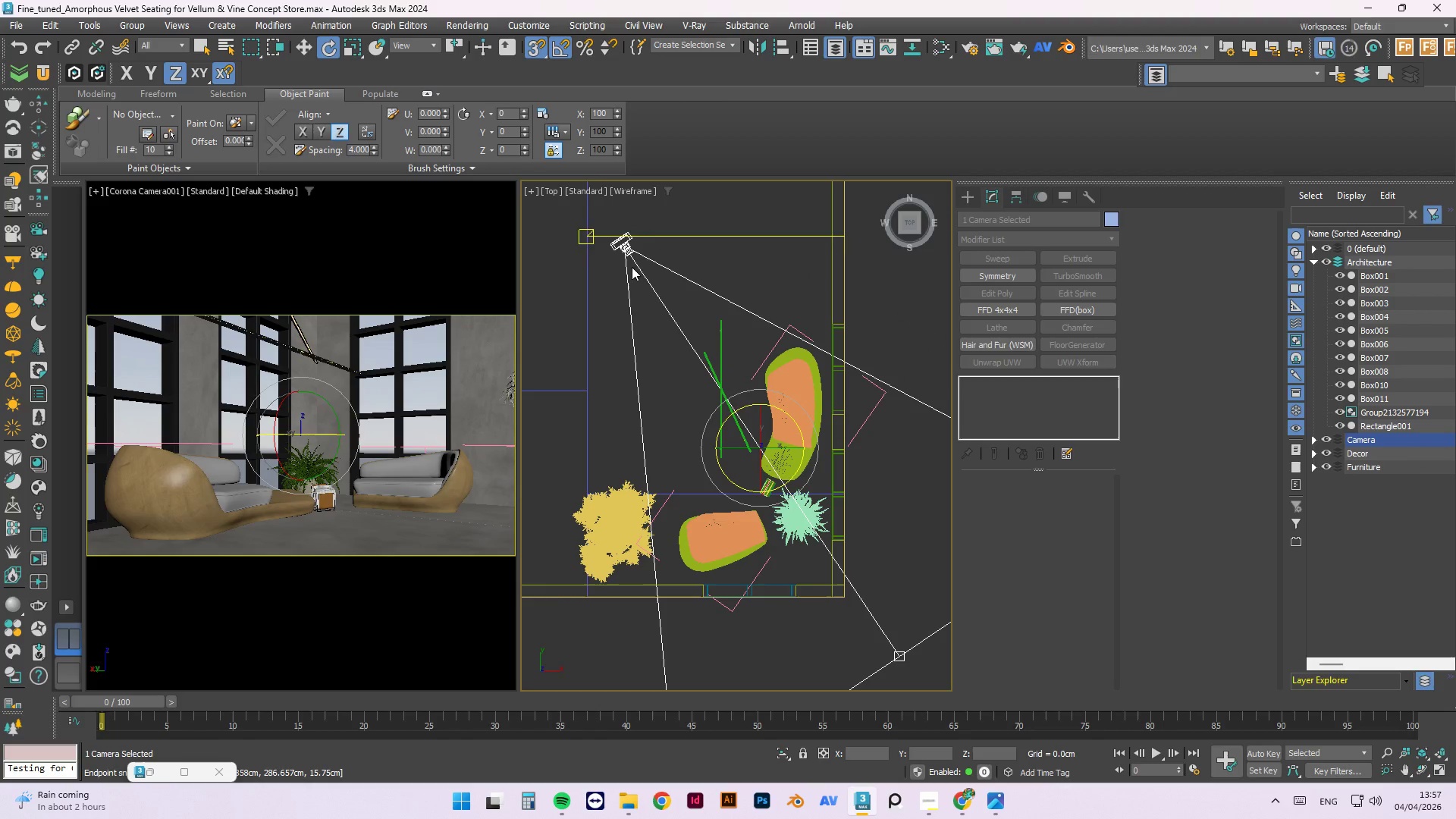 
scroll: coordinate [674, 384], scroll_direction: down, amount: 1.0
 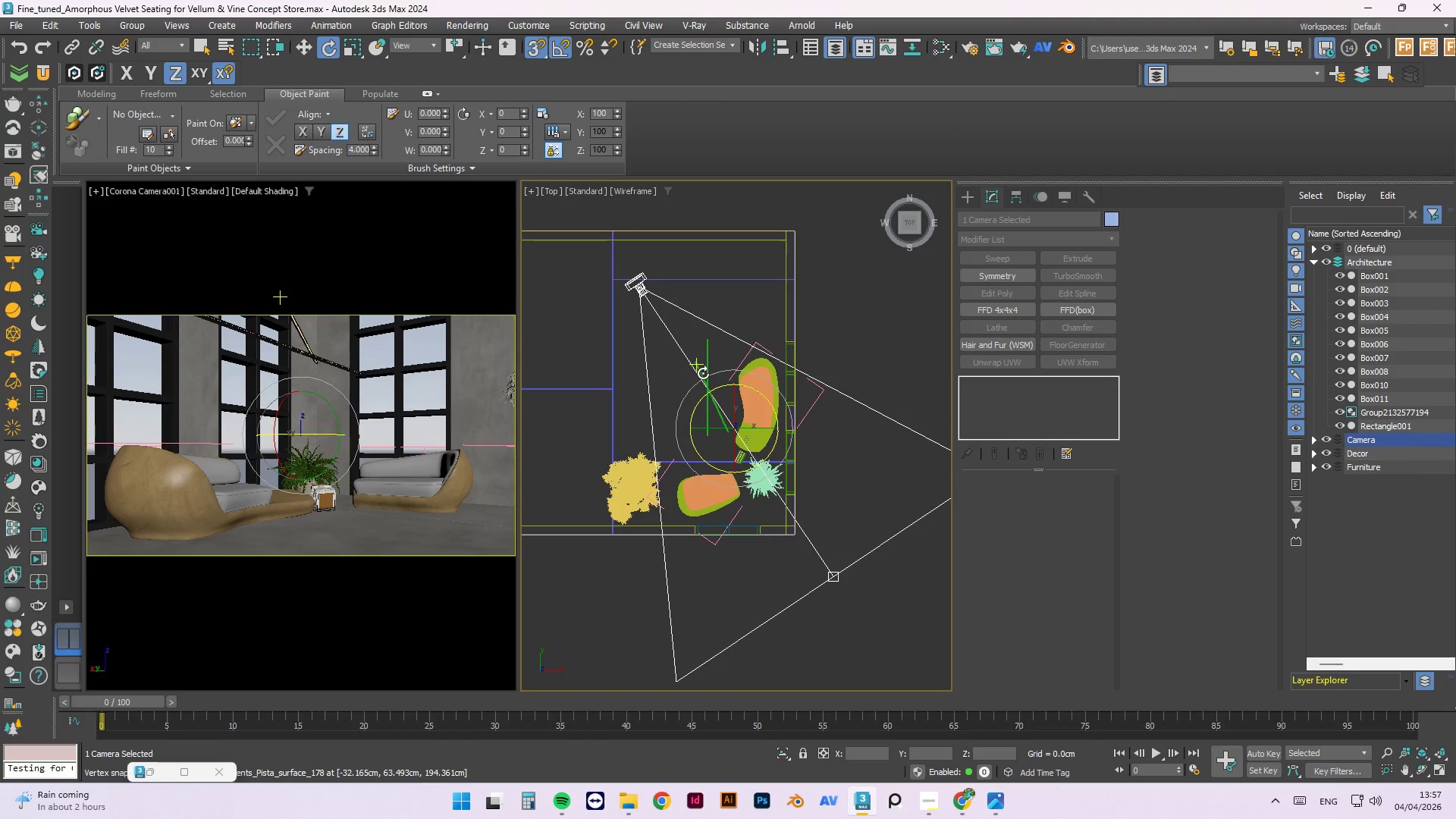 
key(W)
 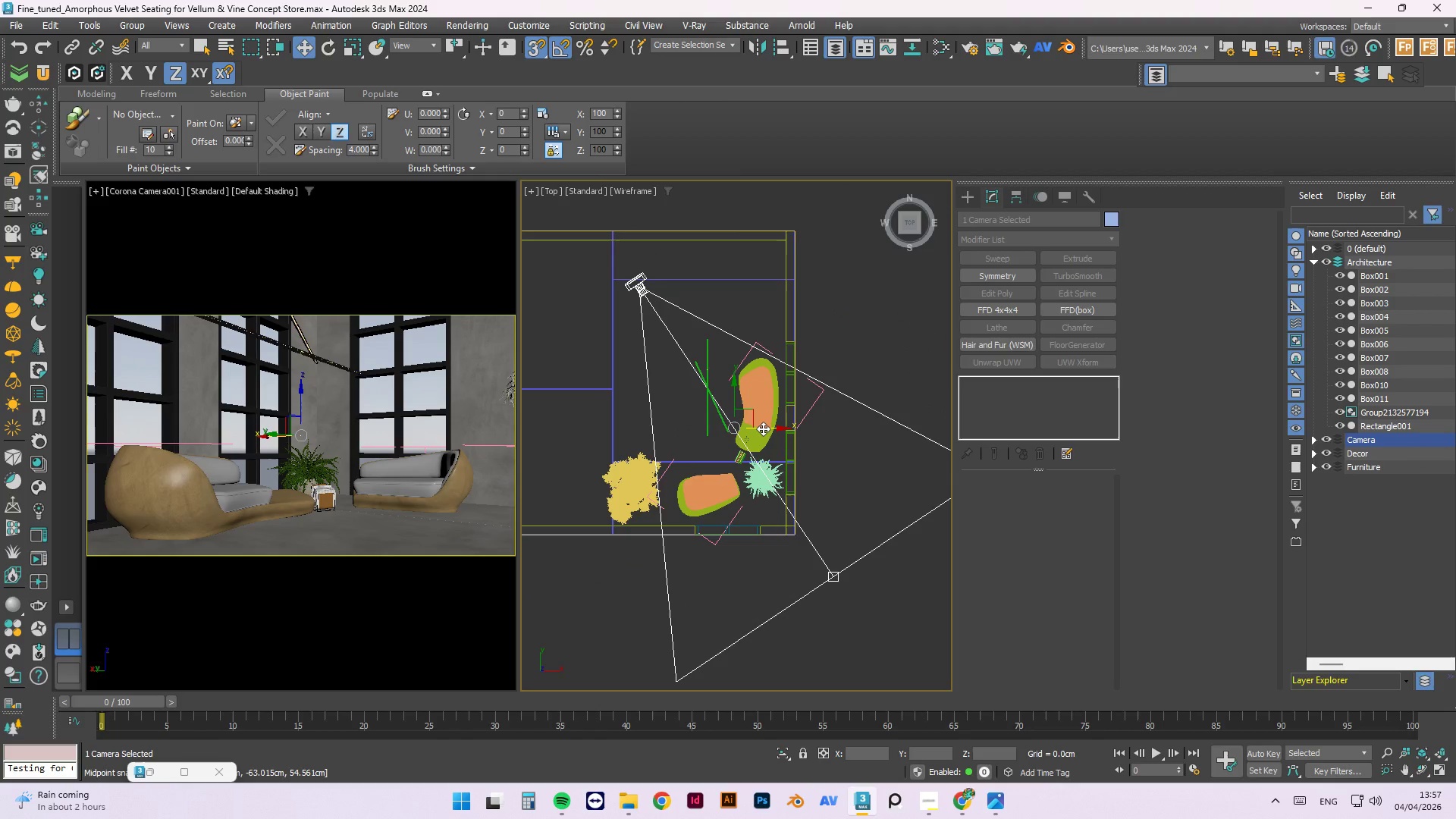 
left_click_drag(start_coordinate=[763, 428], to_coordinate=[681, 454])
 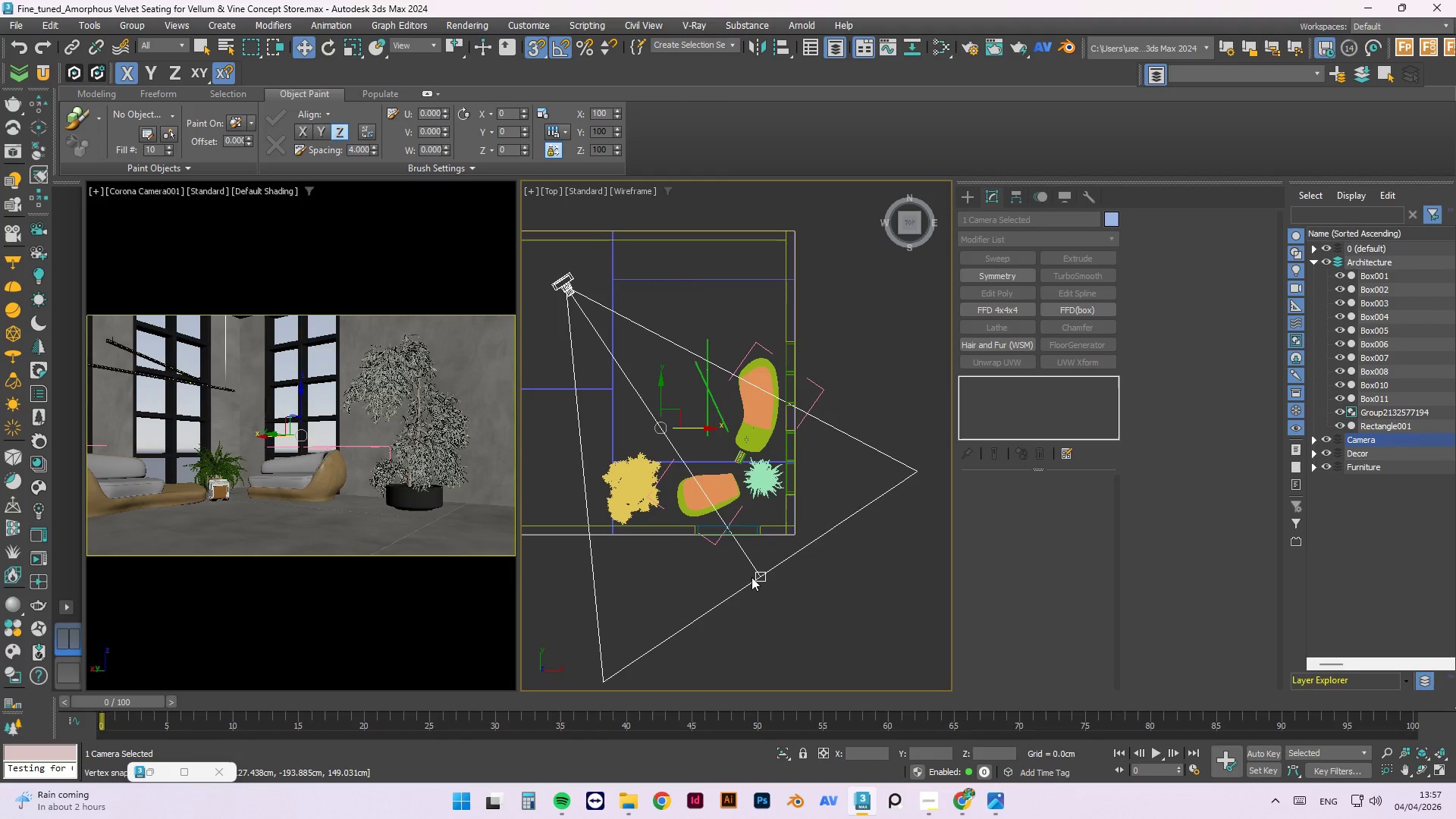 
left_click([761, 578])
 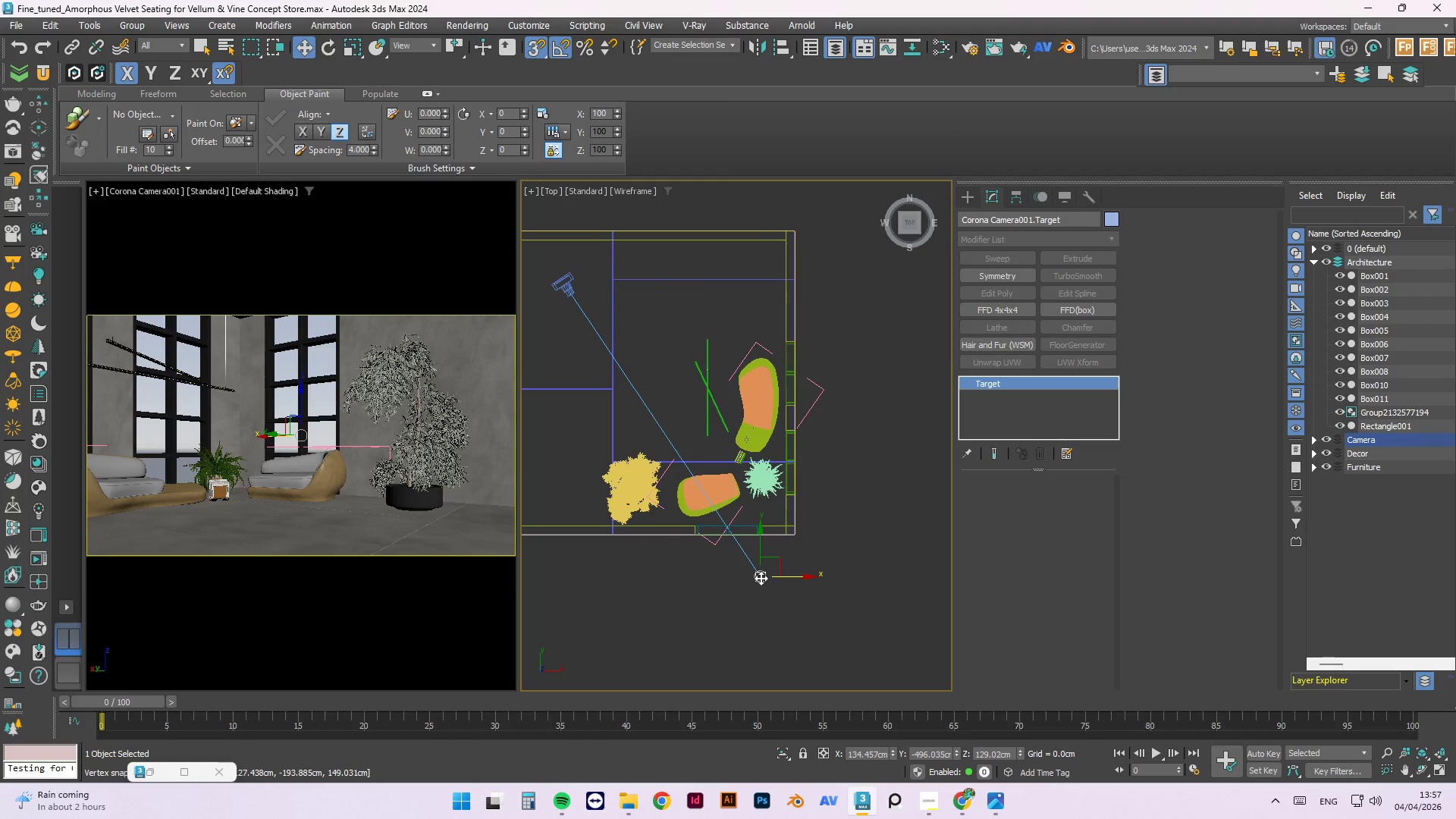 
key(S)
 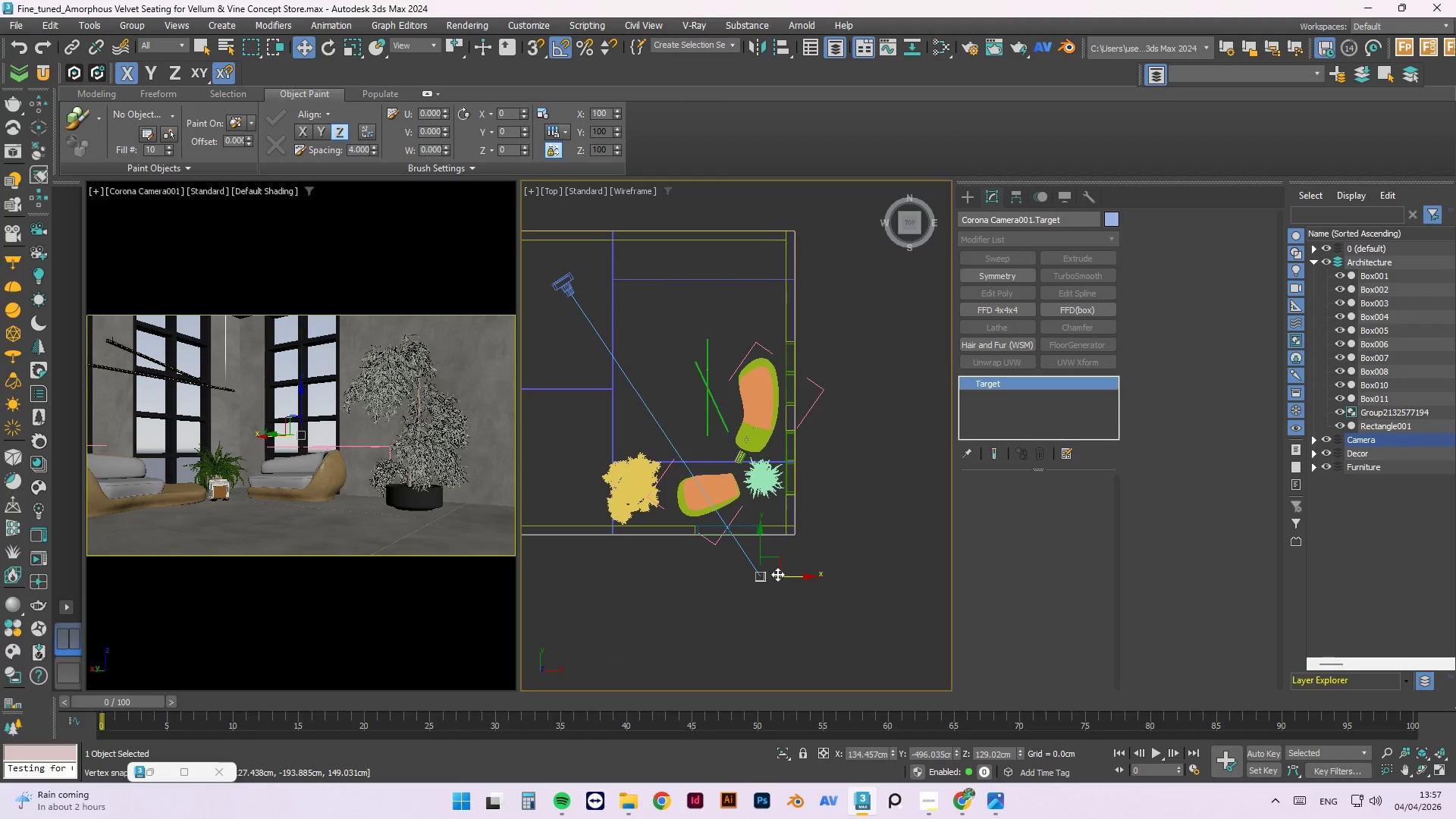 
left_click_drag(start_coordinate=[777, 574], to_coordinate=[880, 510])
 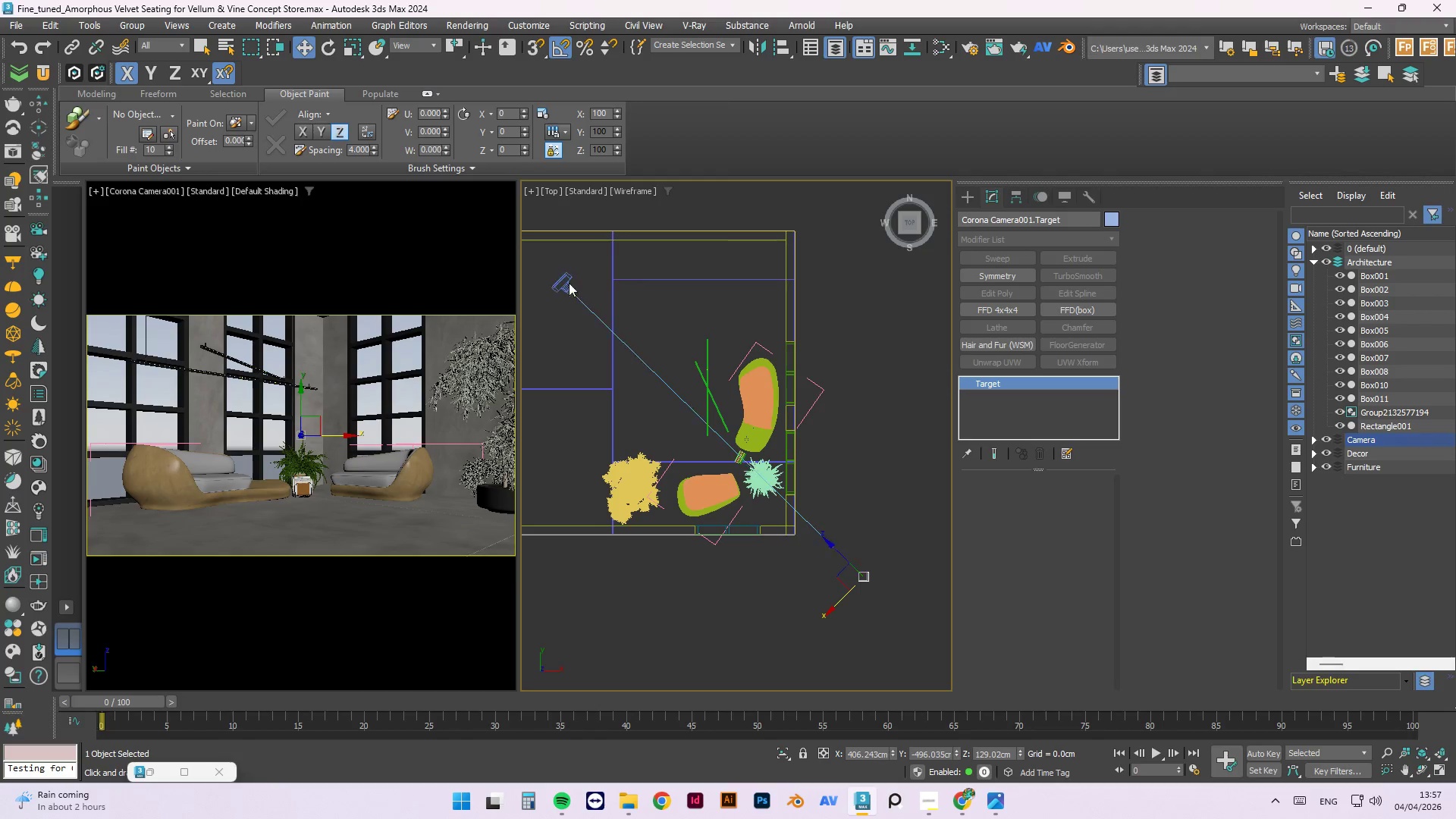 
left_click([561, 281])
 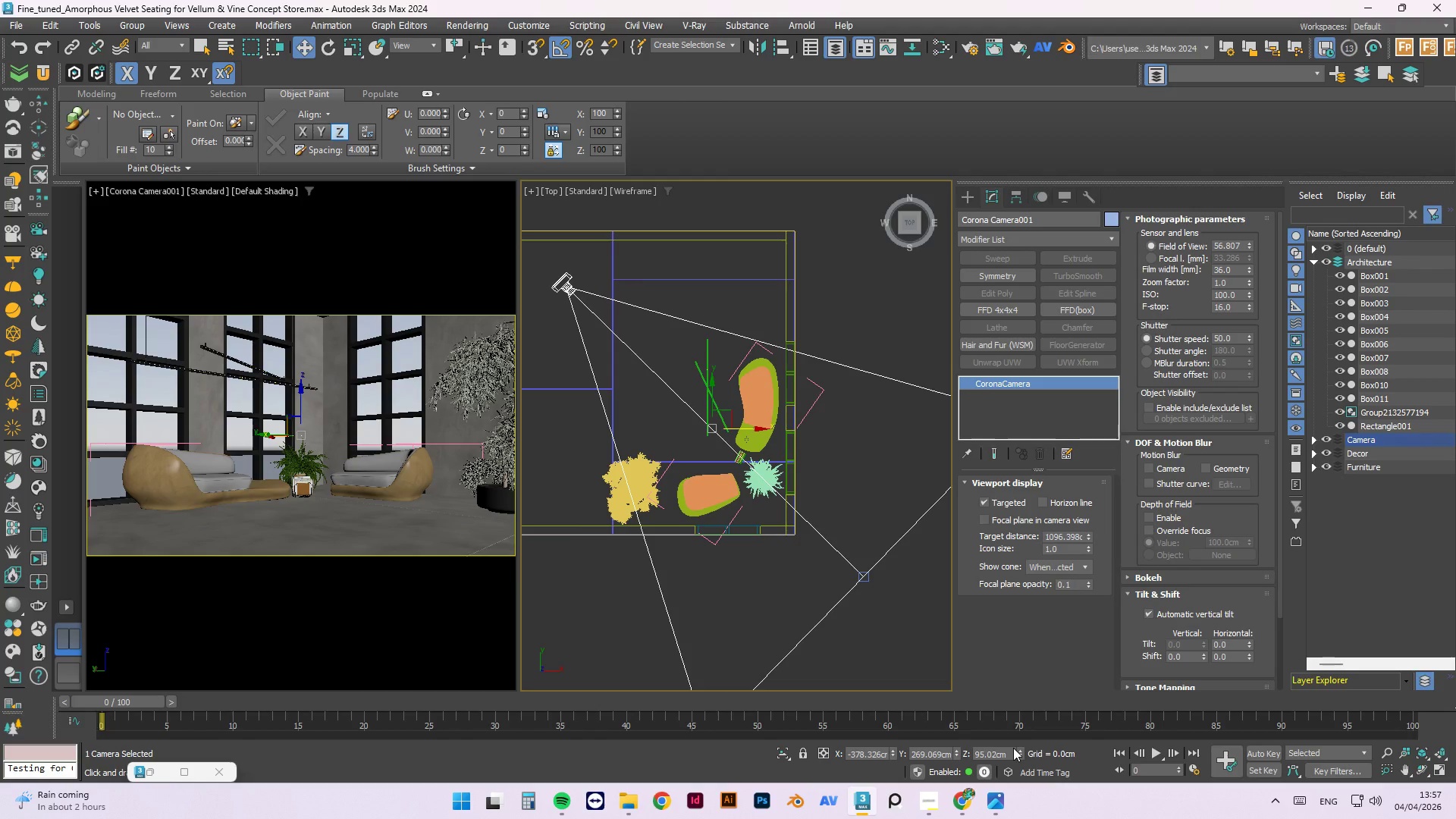 
left_click_drag(start_coordinate=[1019, 748], to_coordinate=[1021, 740])
 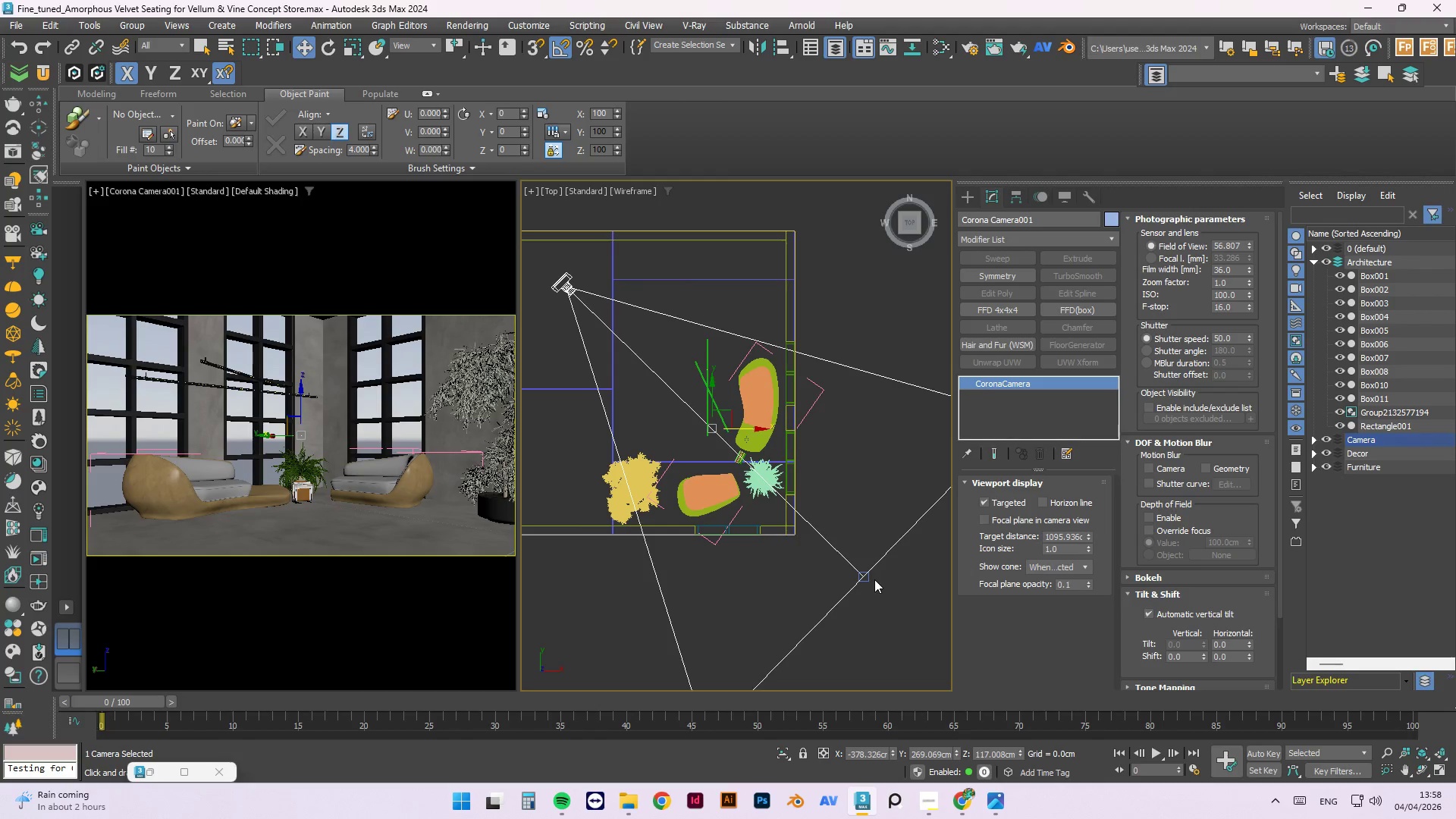 
left_click([868, 580])
 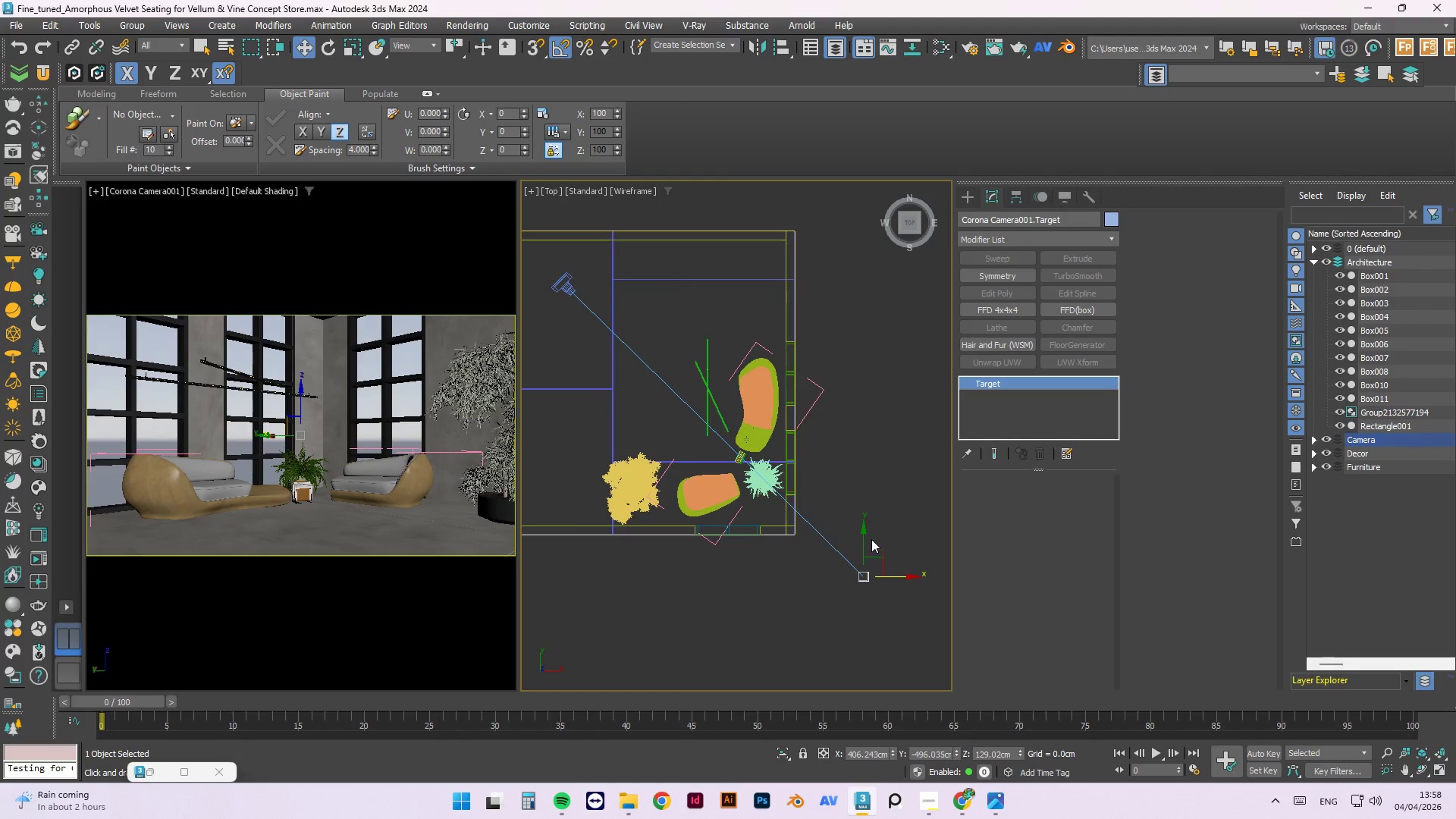 
left_click_drag(start_coordinate=[865, 539], to_coordinate=[867, 529])
 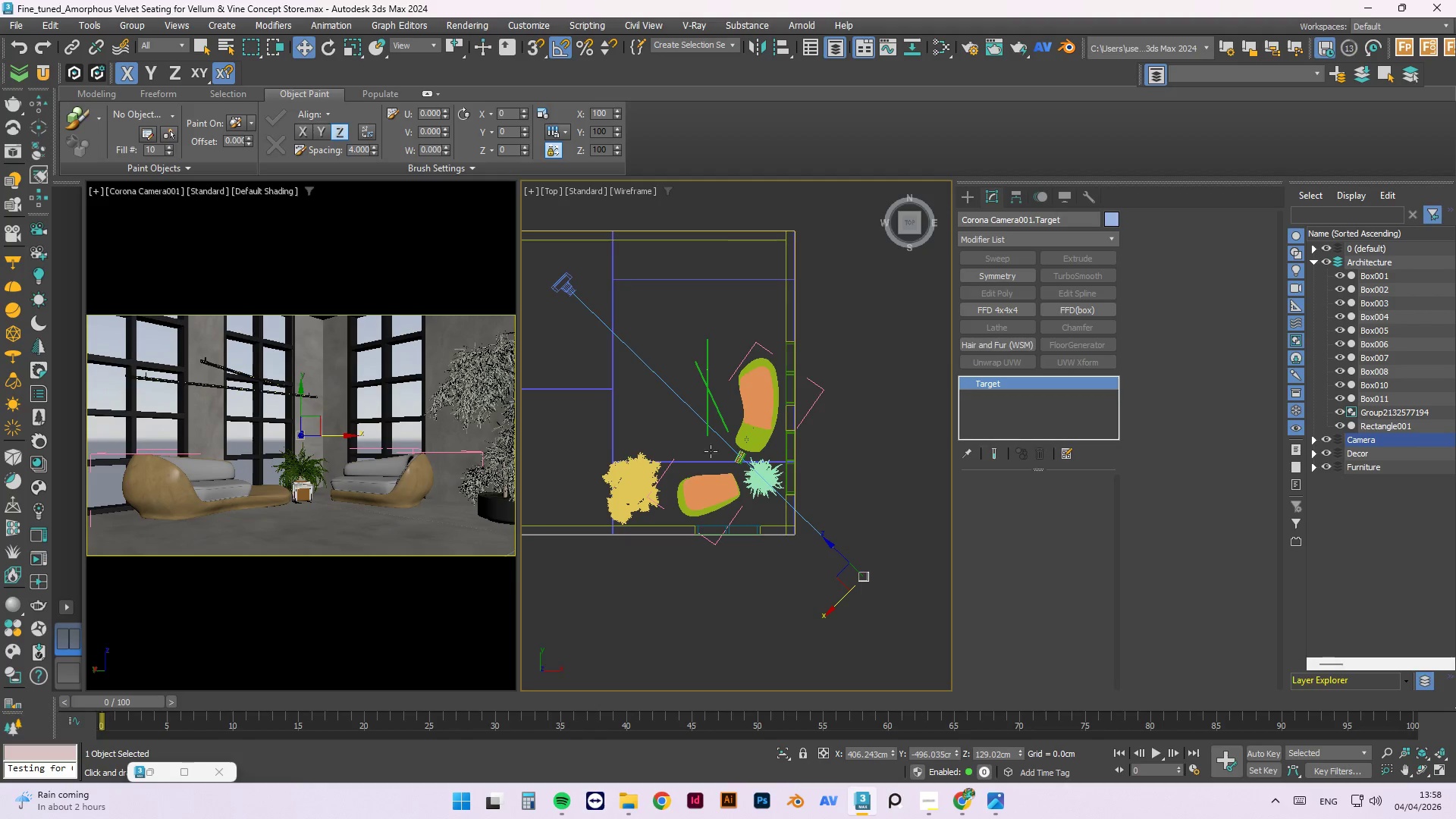 
left_click([735, 460])
 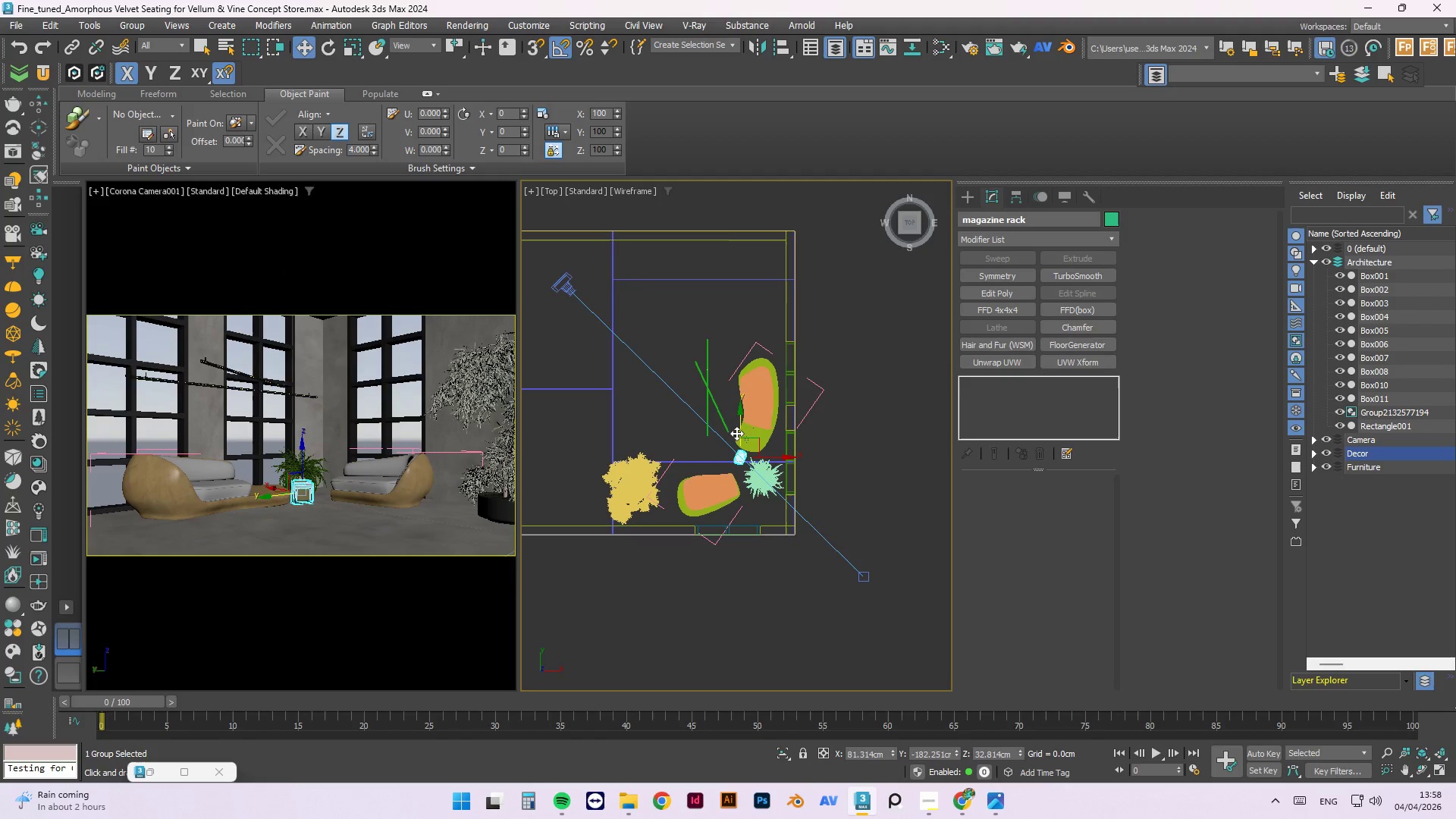 
left_click_drag(start_coordinate=[736, 433], to_coordinate=[668, 469])
 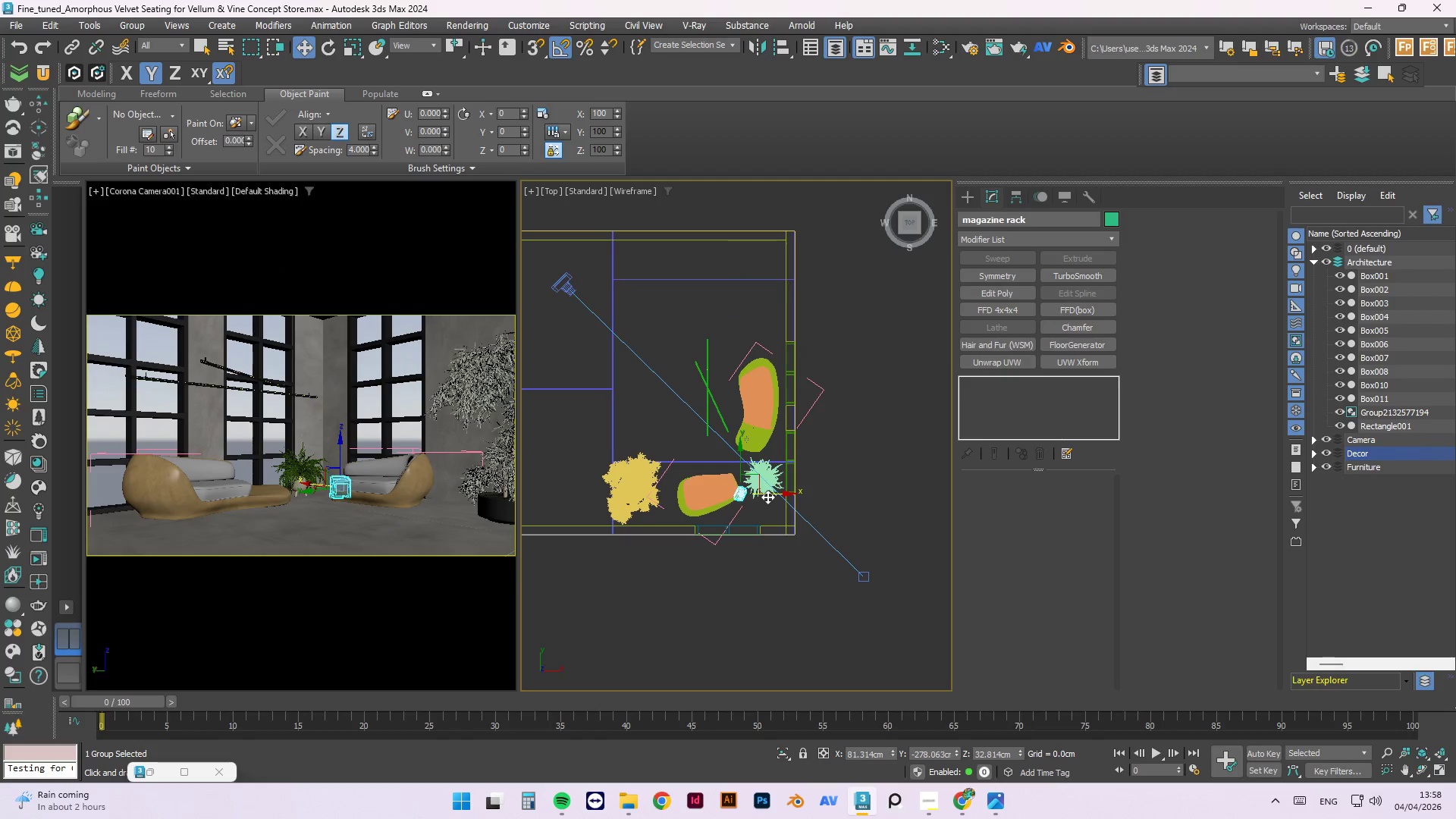 
left_click_drag(start_coordinate=[768, 494], to_coordinate=[691, 491])
 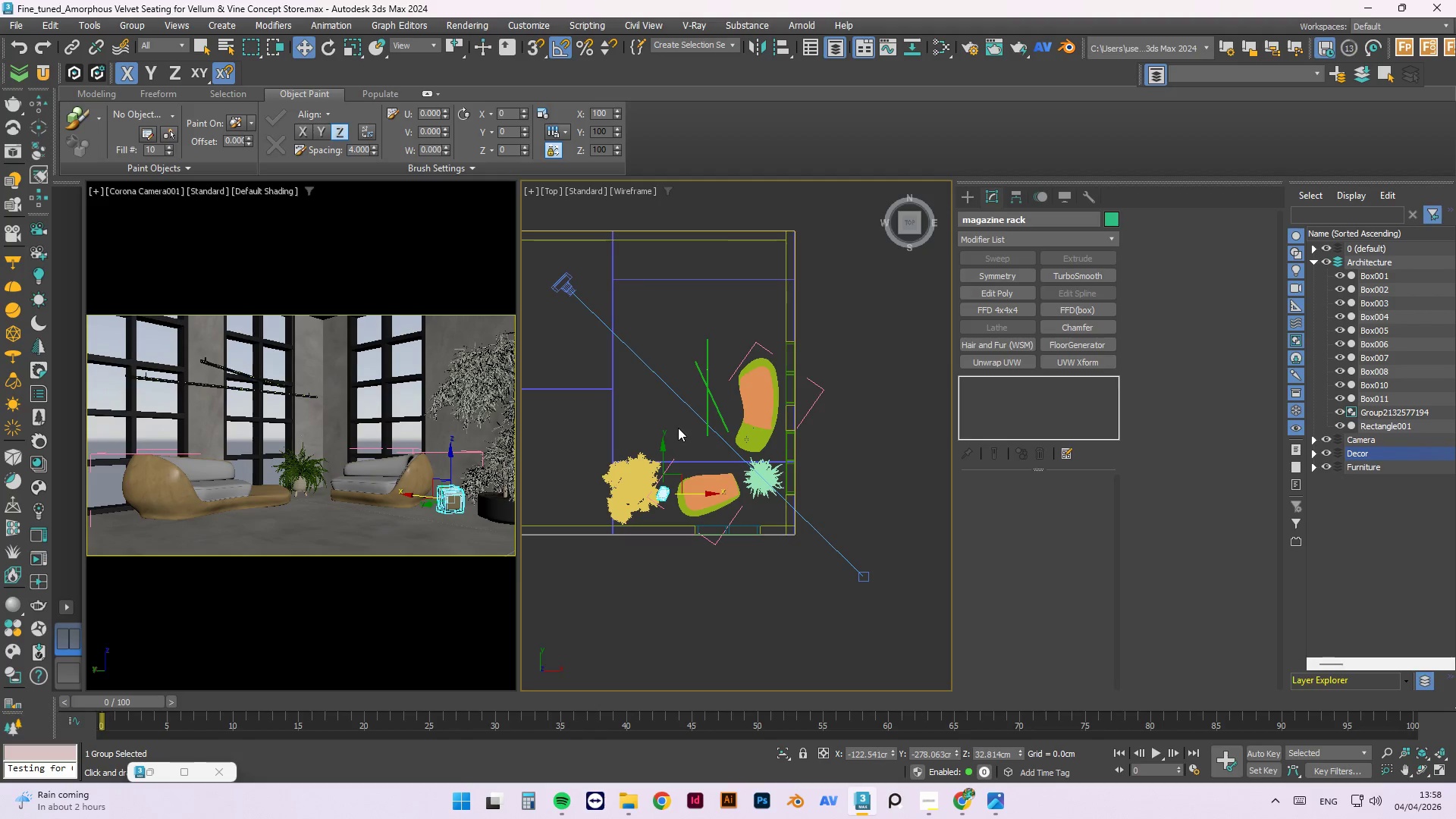 
scroll: coordinate [649, 470], scroll_direction: up, amount: 5.0
 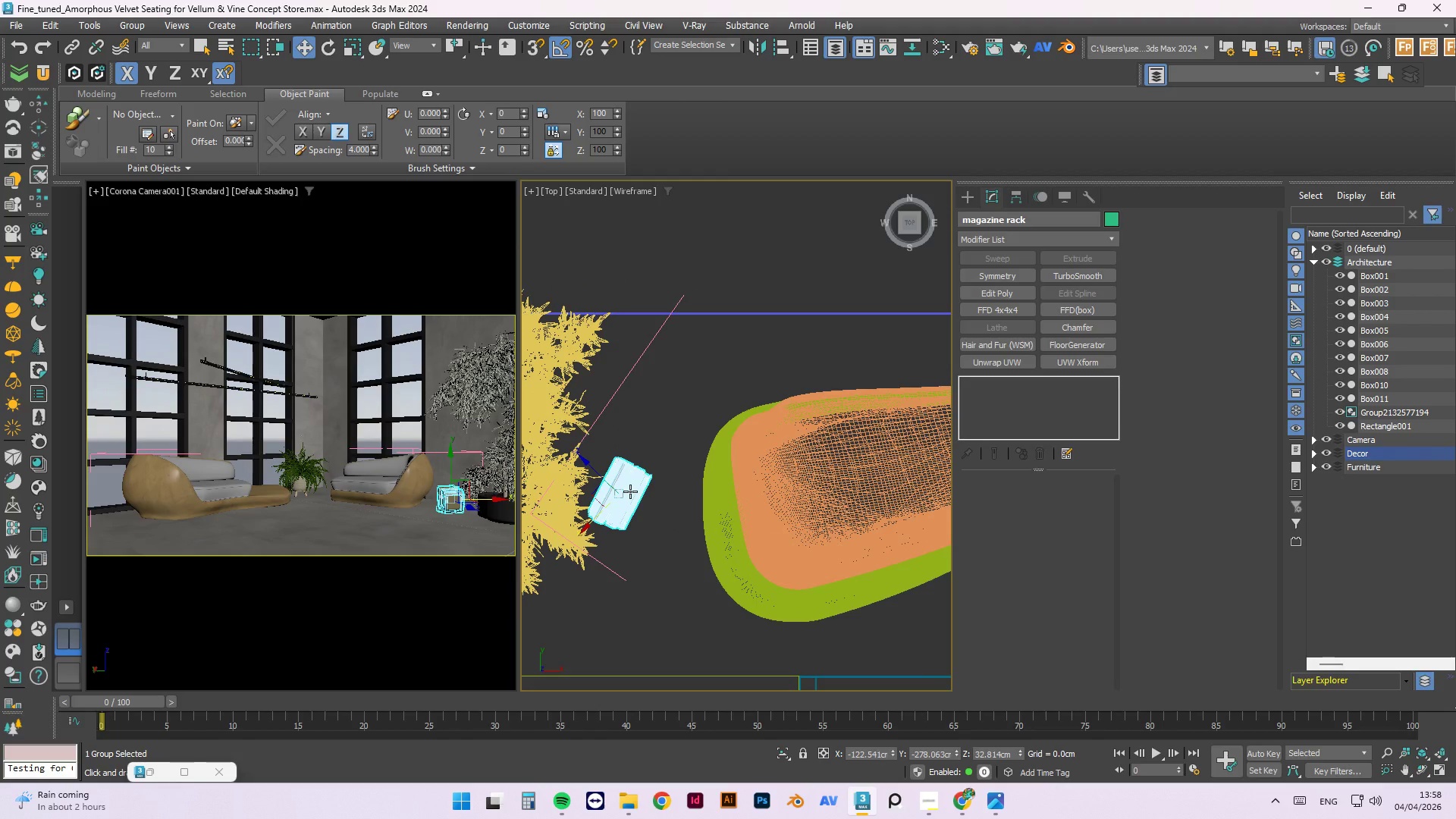 
key(E)
 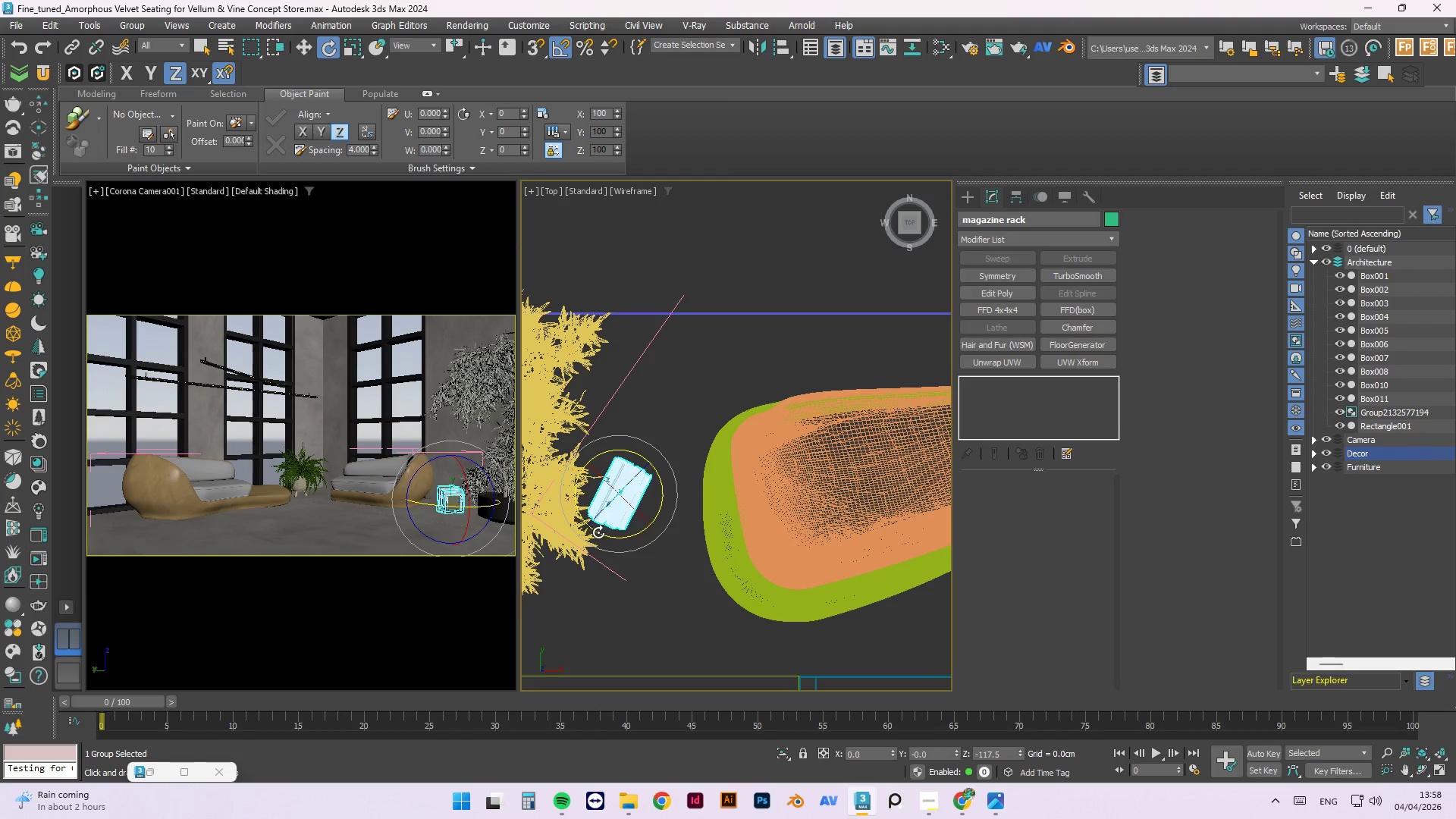 
left_click_drag(start_coordinate=[601, 533], to_coordinate=[632, 535])
 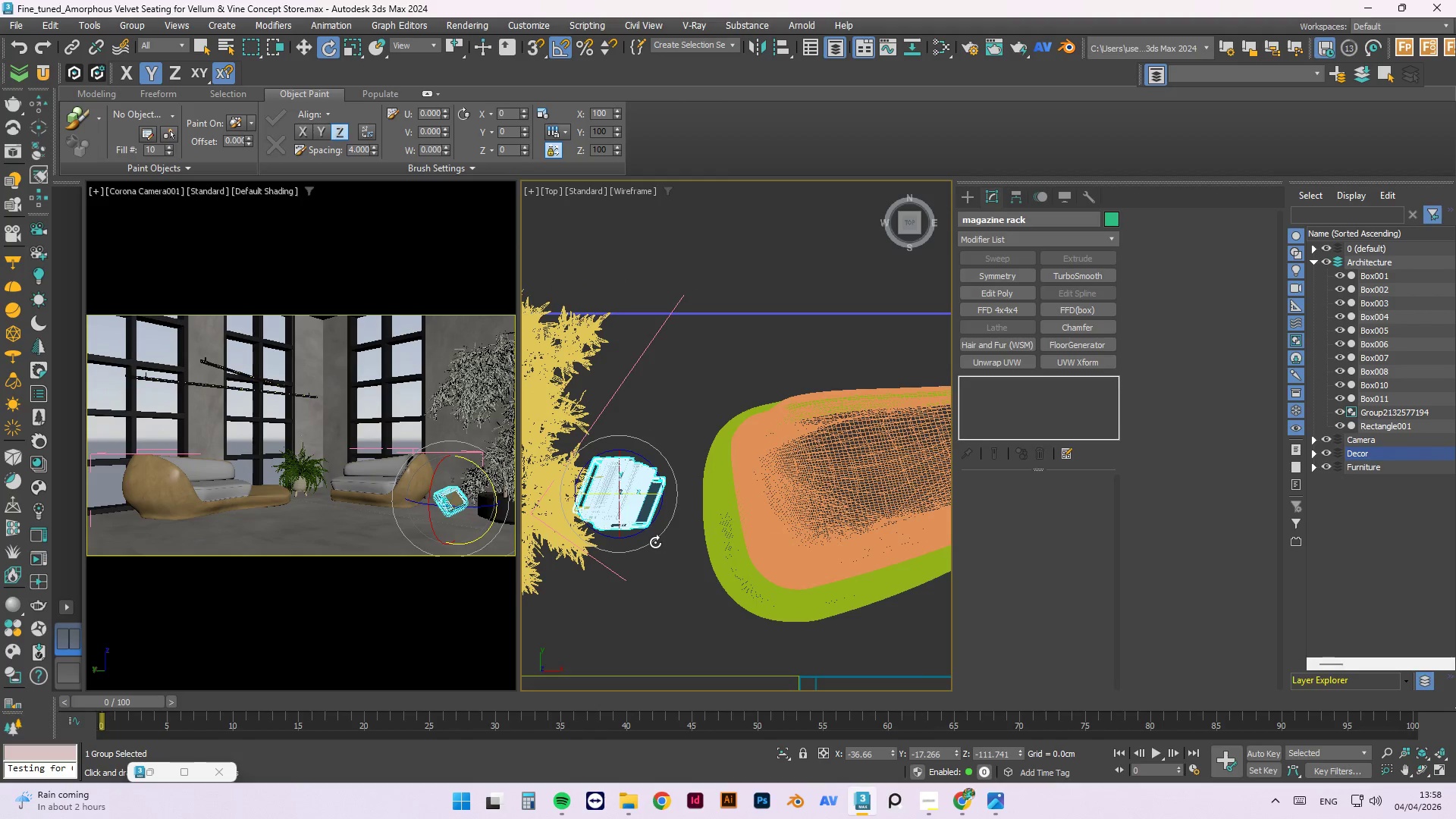 
key(Control+ControlLeft)
 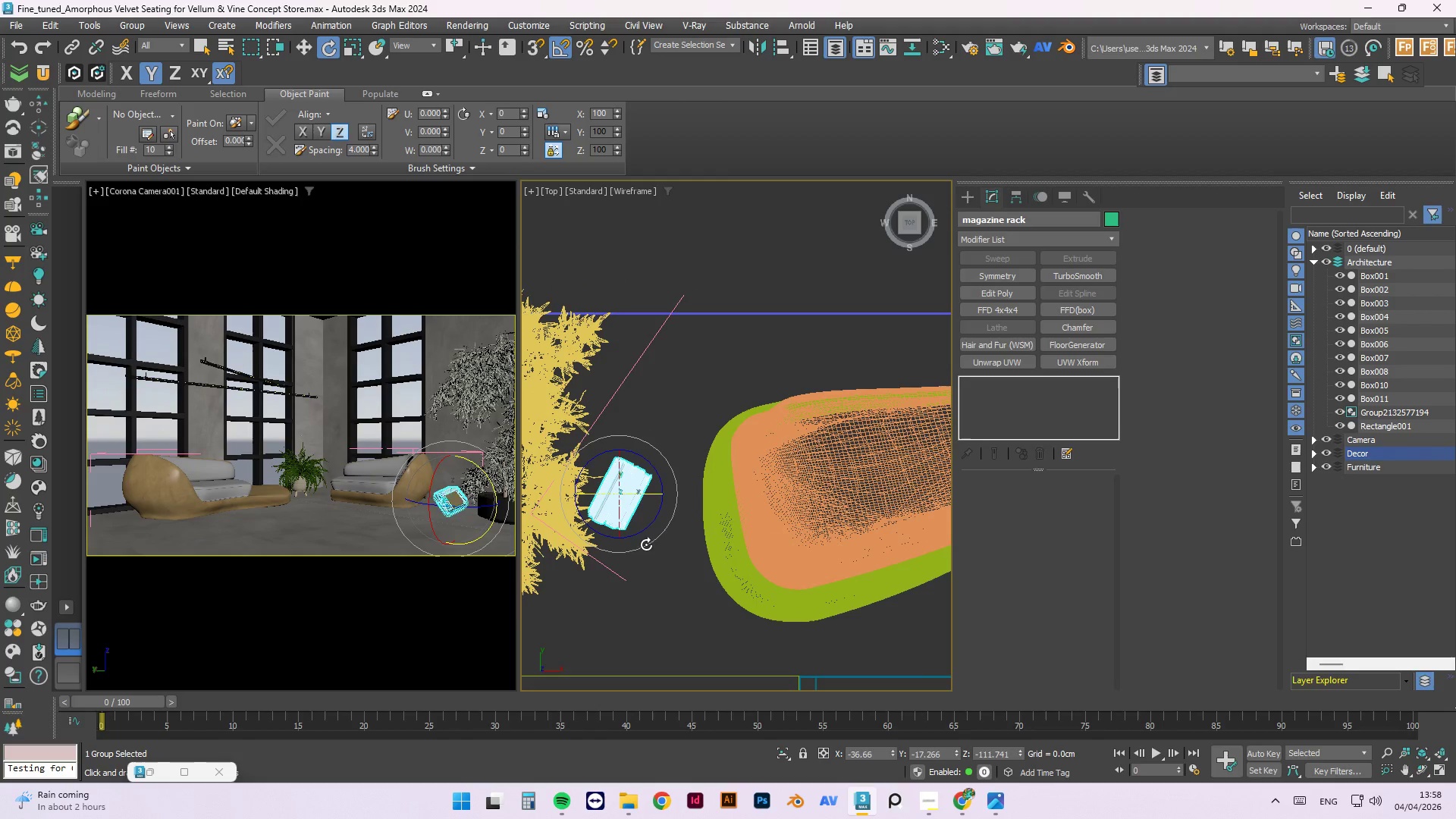 
key(Control+Z)
 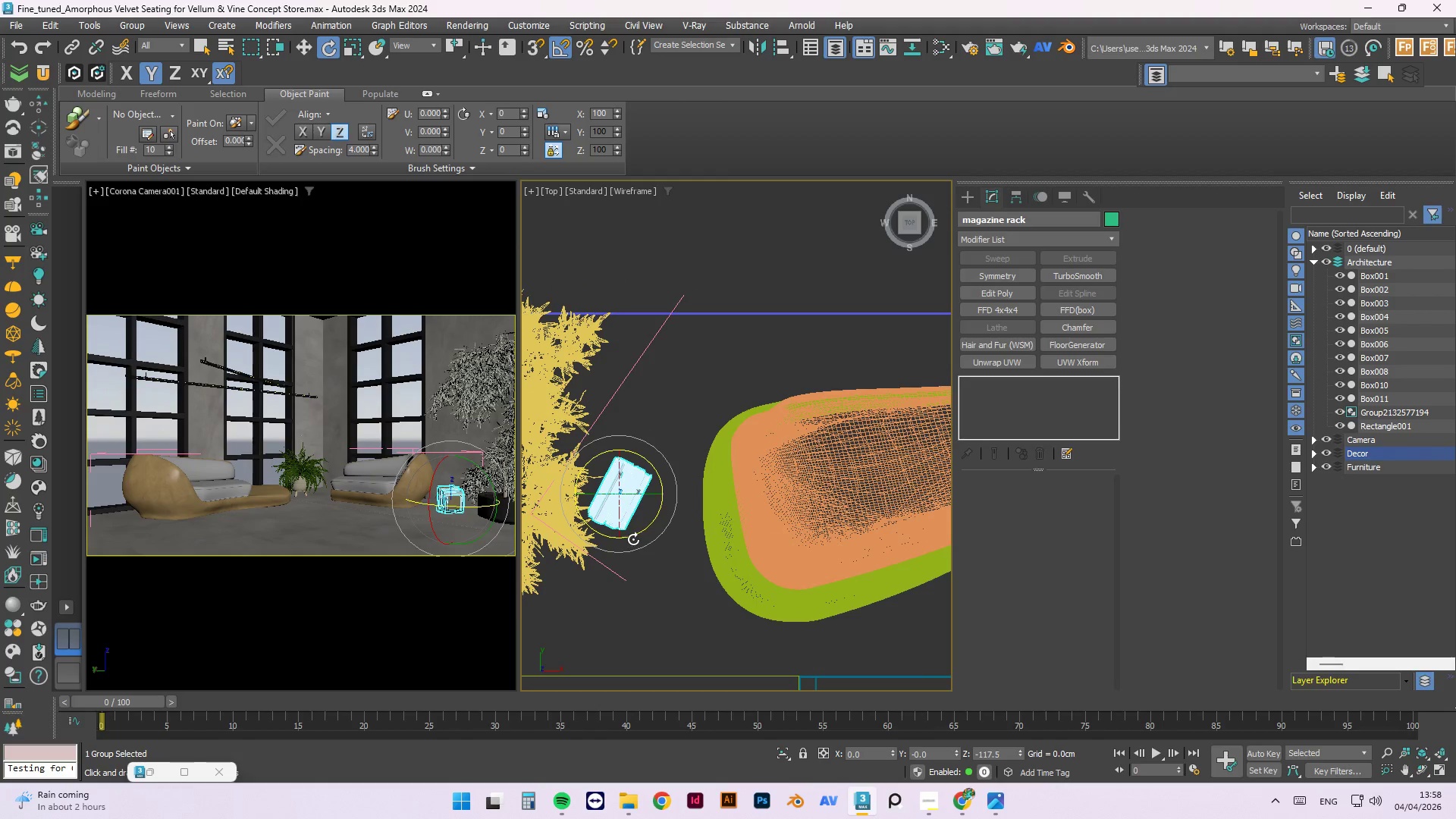 
left_click_drag(start_coordinate=[634, 536], to_coordinate=[782, 464])
 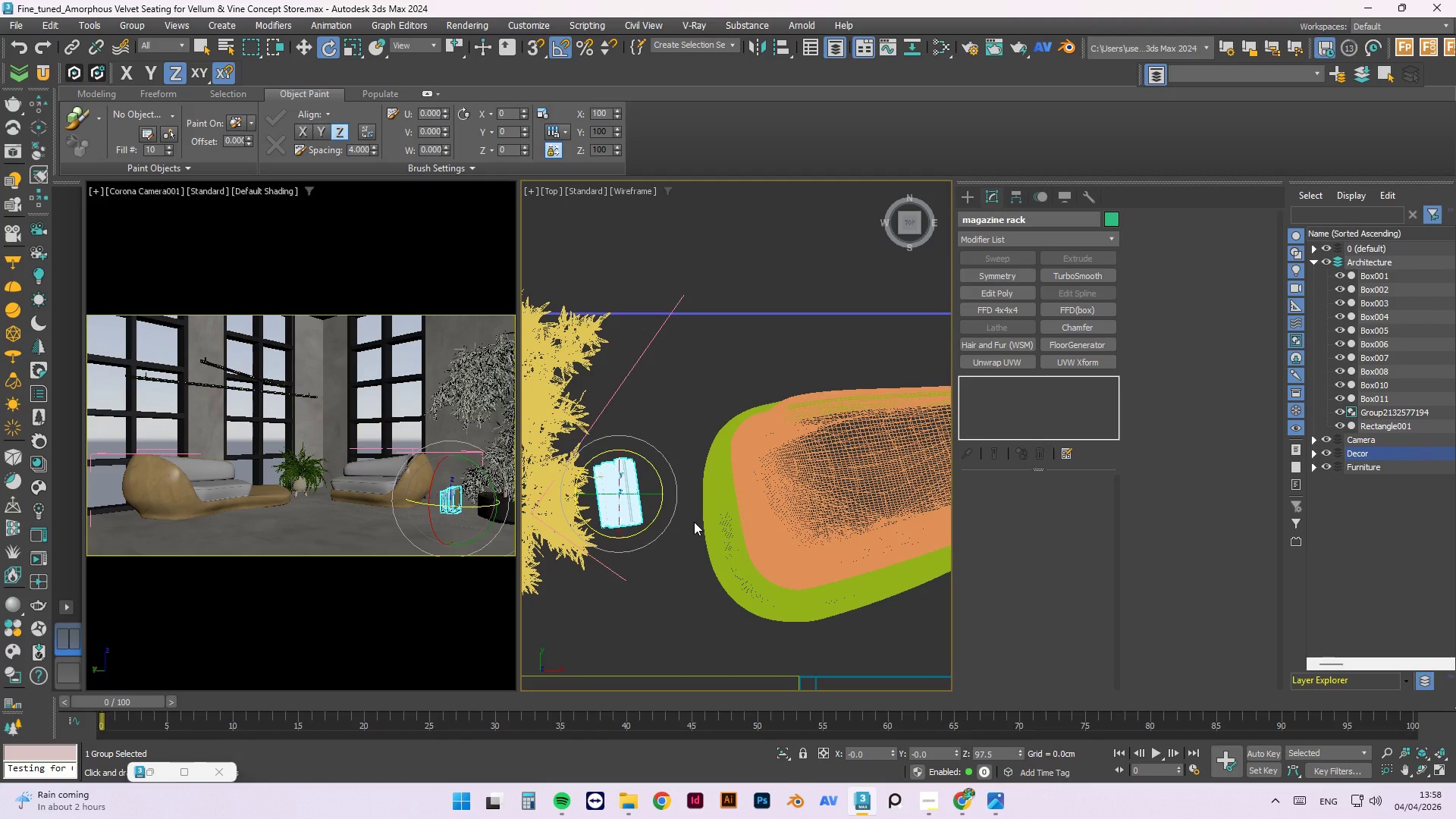 
left_click([626, 584])
 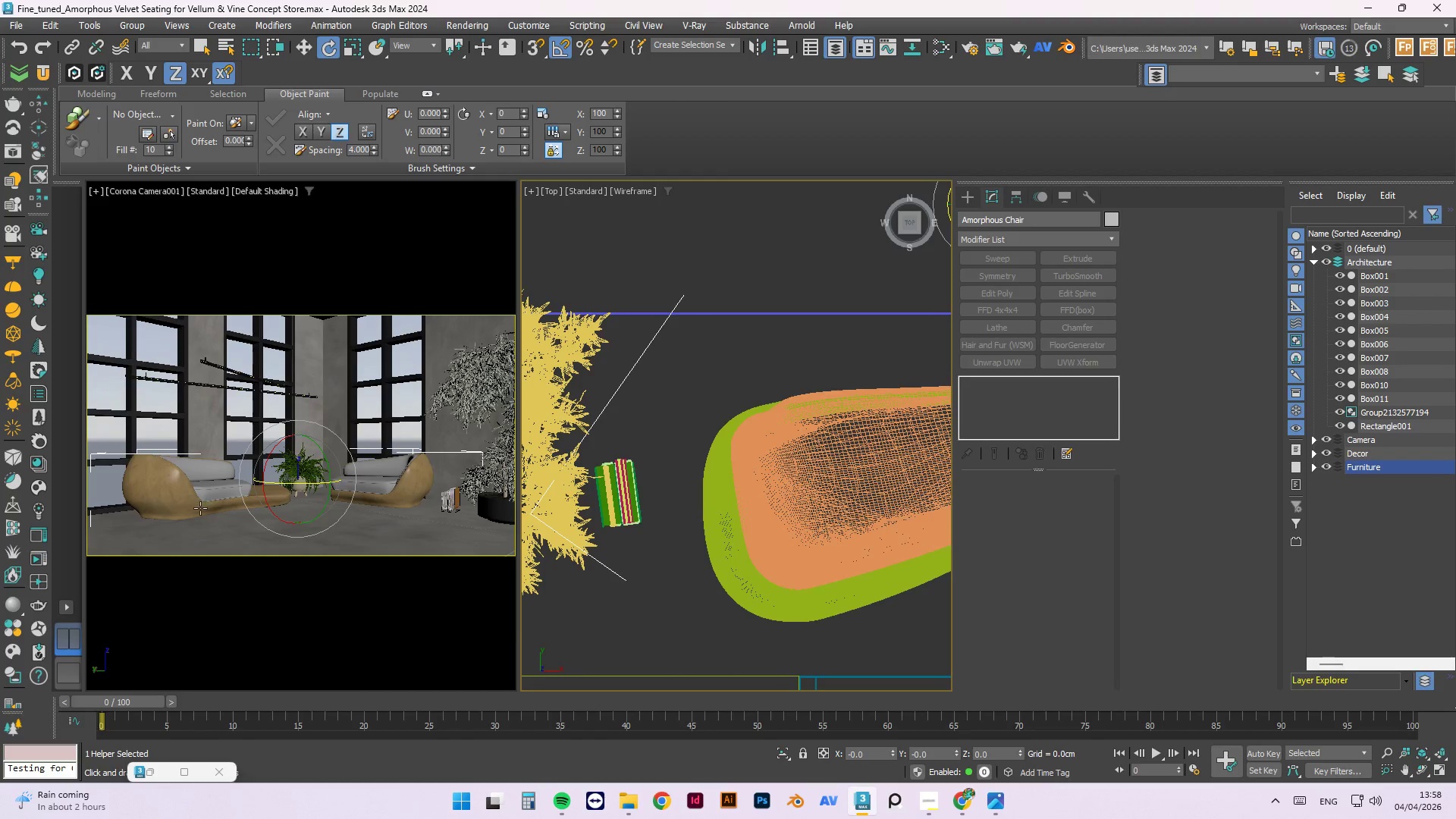 
scroll: coordinate [704, 624], scroll_direction: down, amount: 4.0
 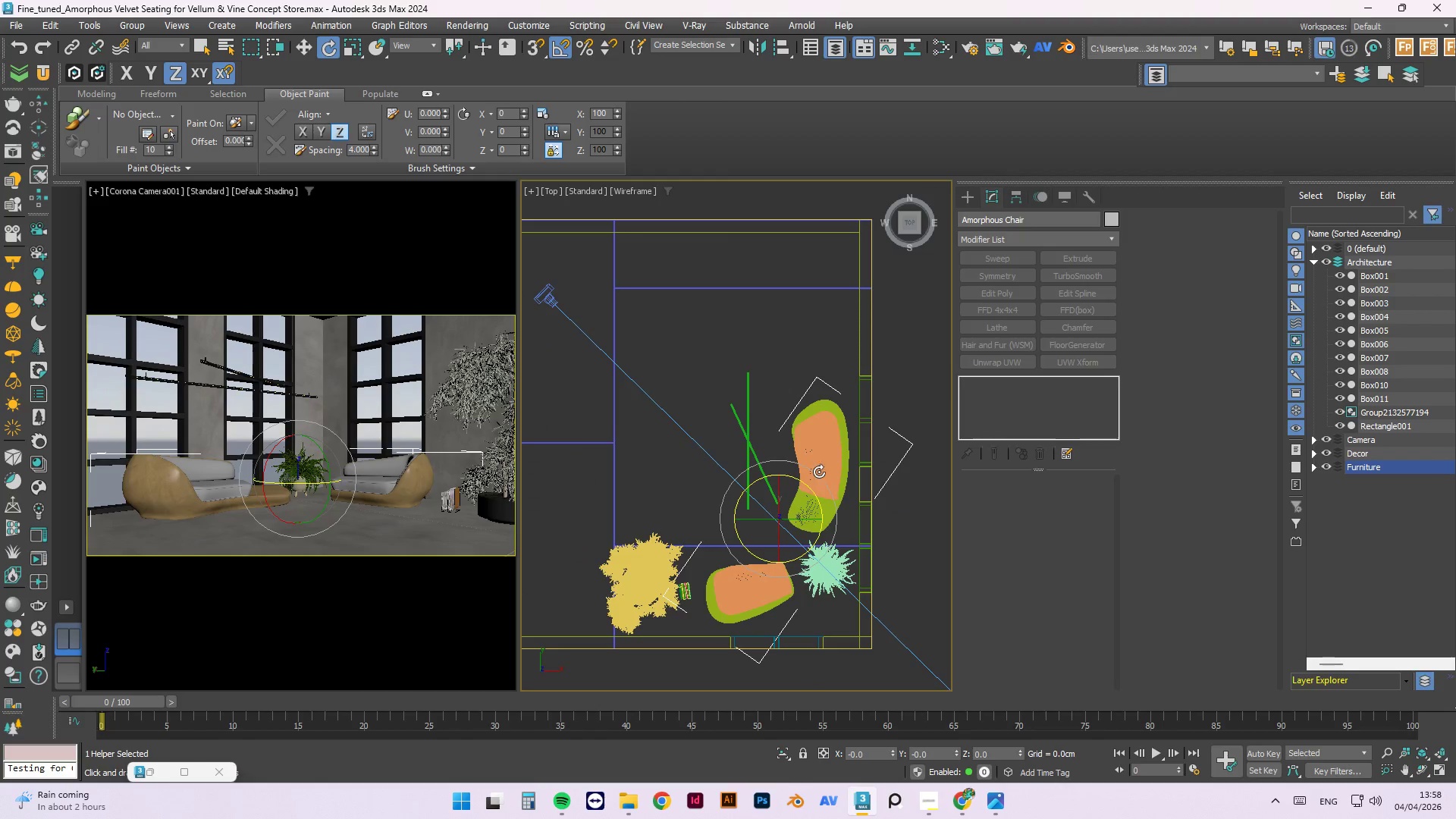 
left_click([824, 460])
 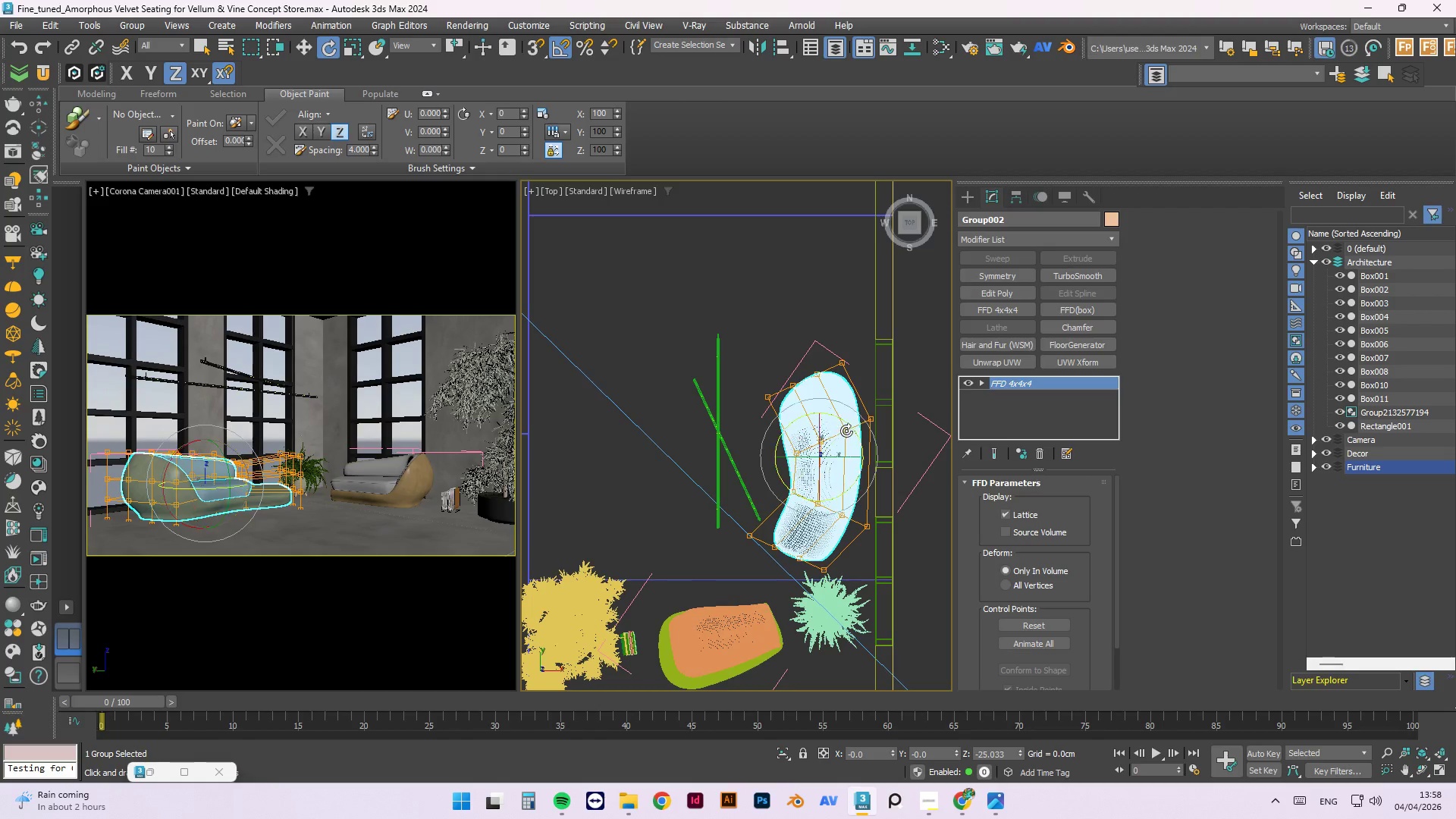 
scroll: coordinate [821, 464], scroll_direction: up, amount: 1.0
 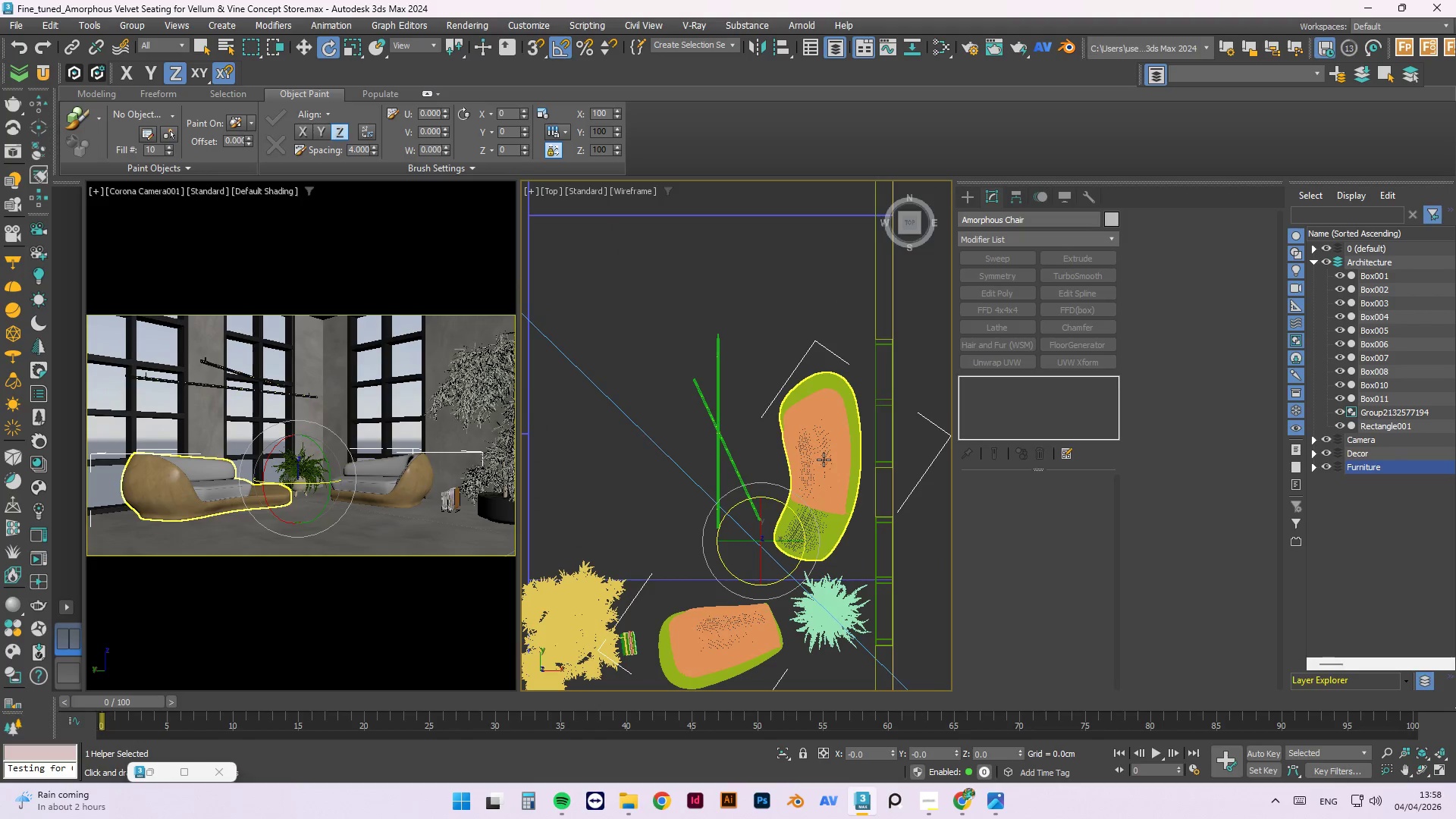 
left_click_drag(start_coordinate=[845, 423], to_coordinate=[850, 408])
 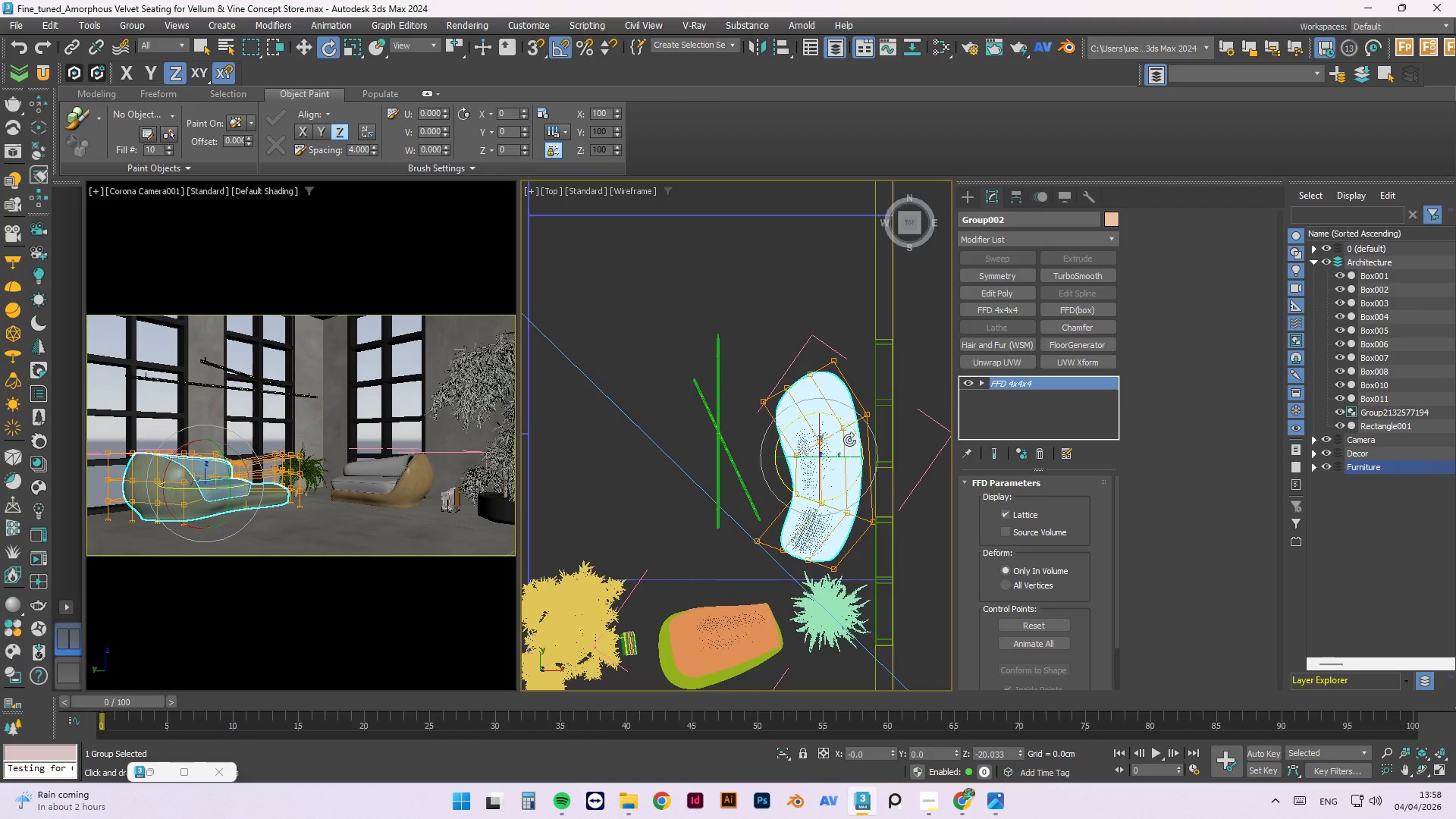 
key(W)
 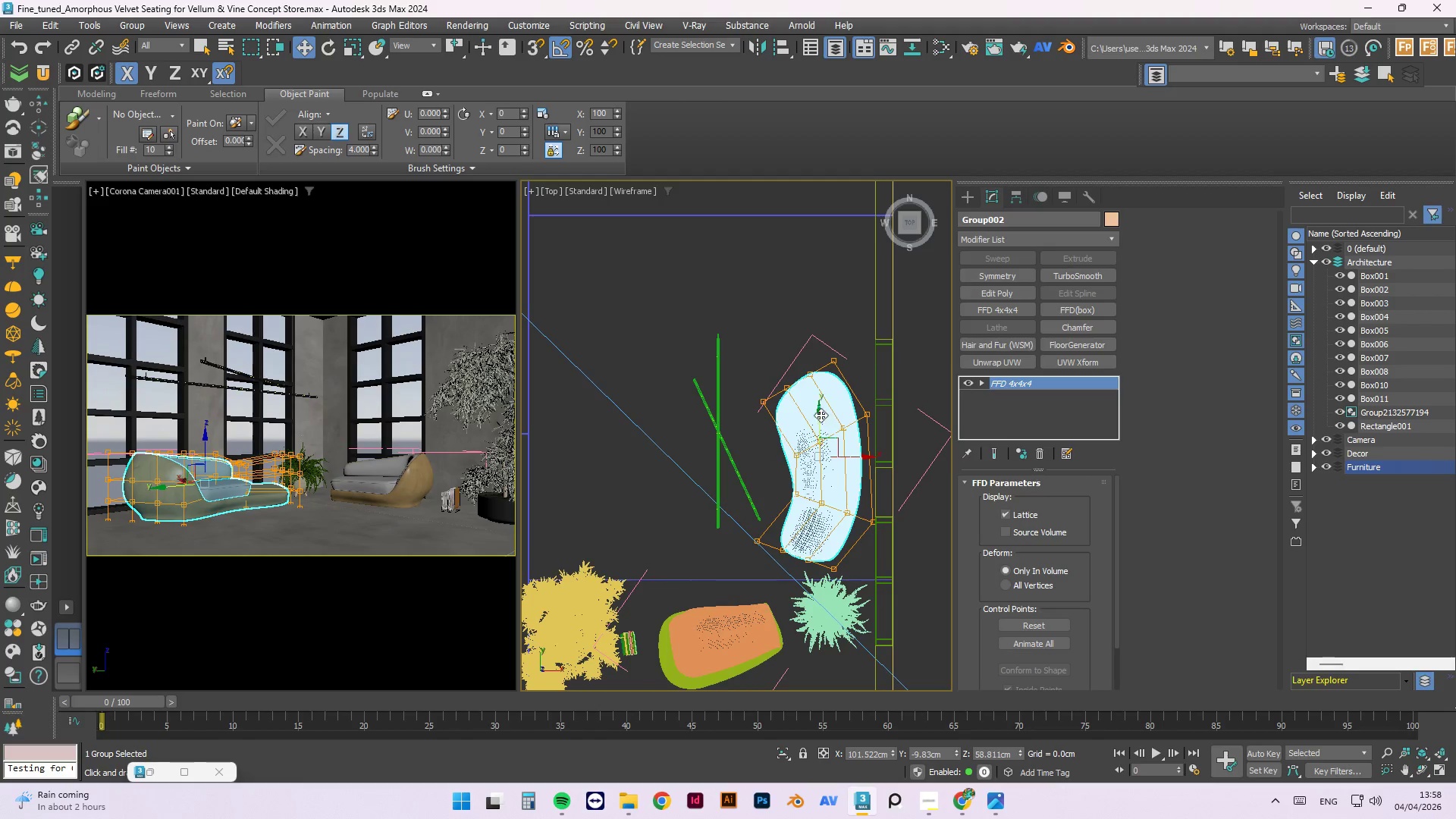 
left_click_drag(start_coordinate=[817, 414], to_coordinate=[825, 406])
 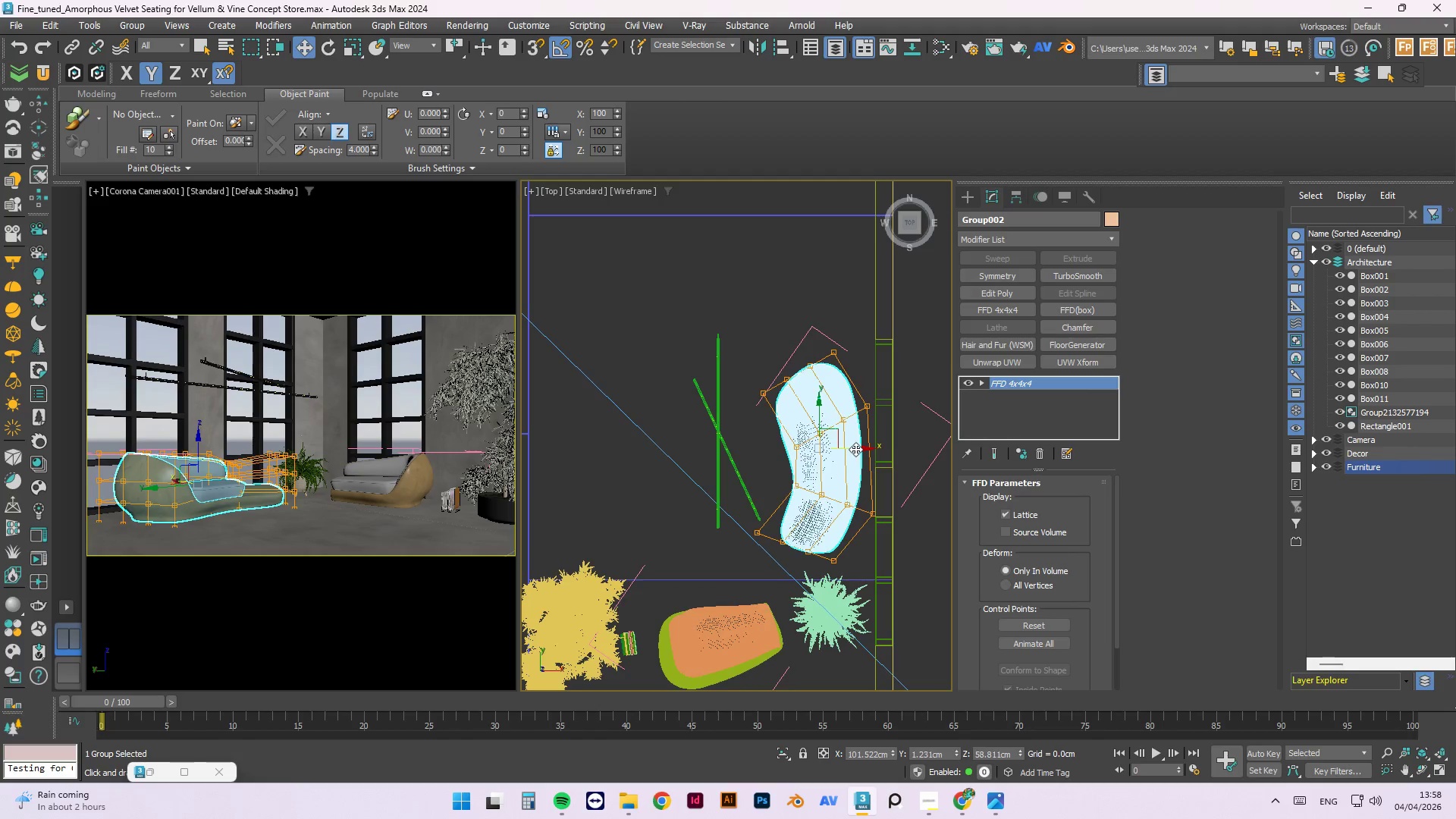 
left_click_drag(start_coordinate=[855, 449], to_coordinate=[863, 447])
 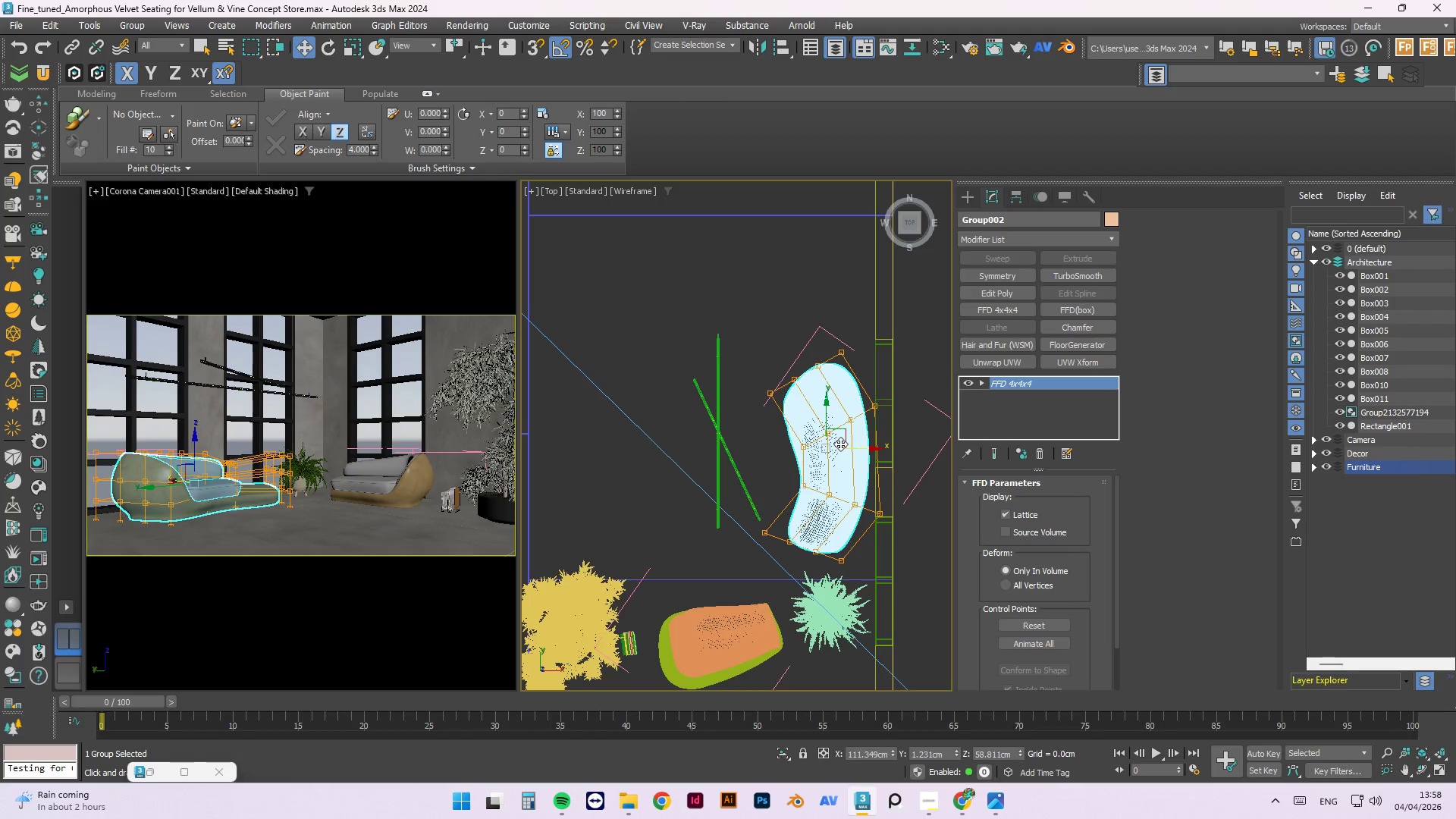 
left_click_drag(start_coordinate=[826, 412], to_coordinate=[826, 397])
 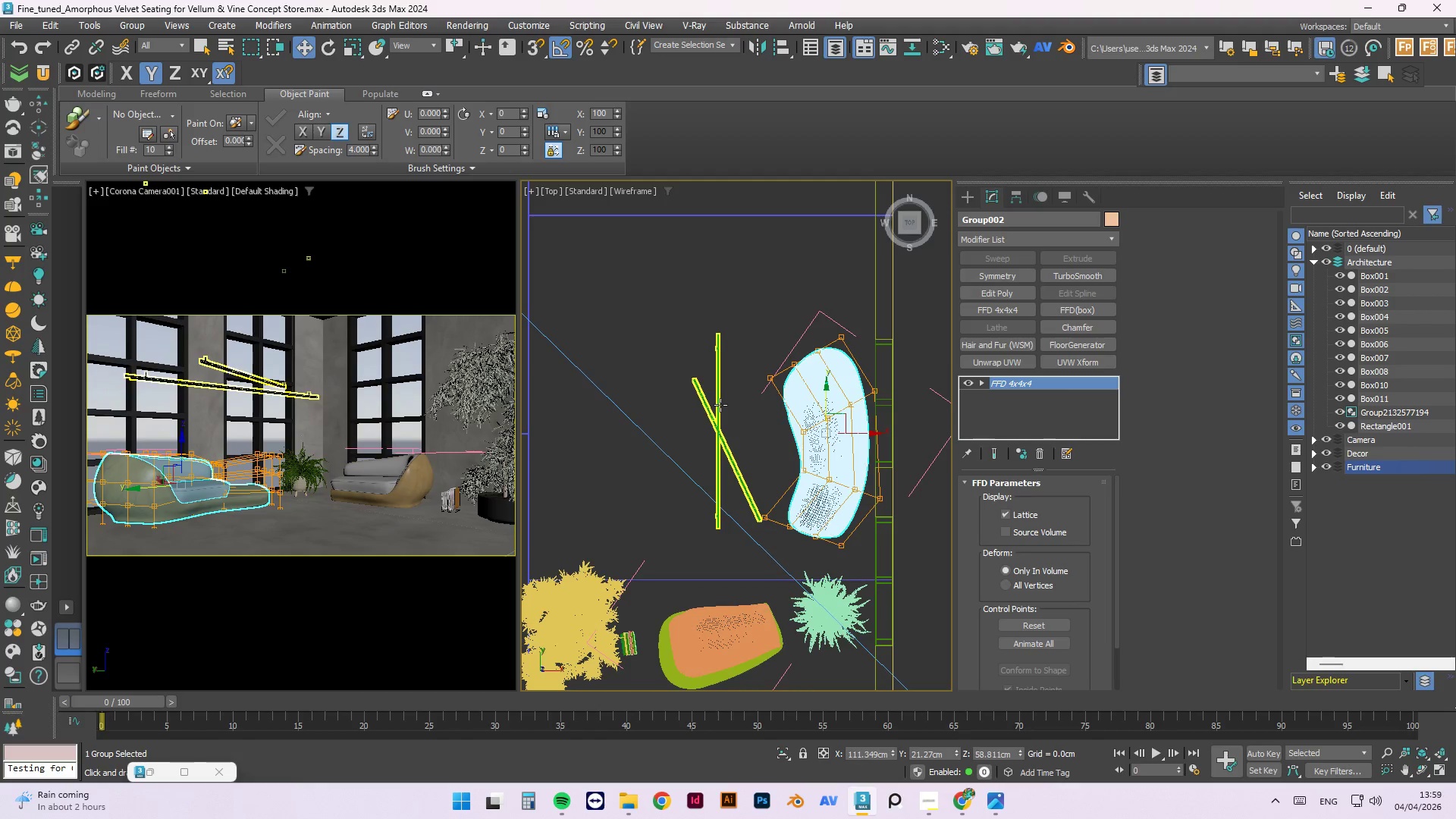 
left_click([712, 405])
 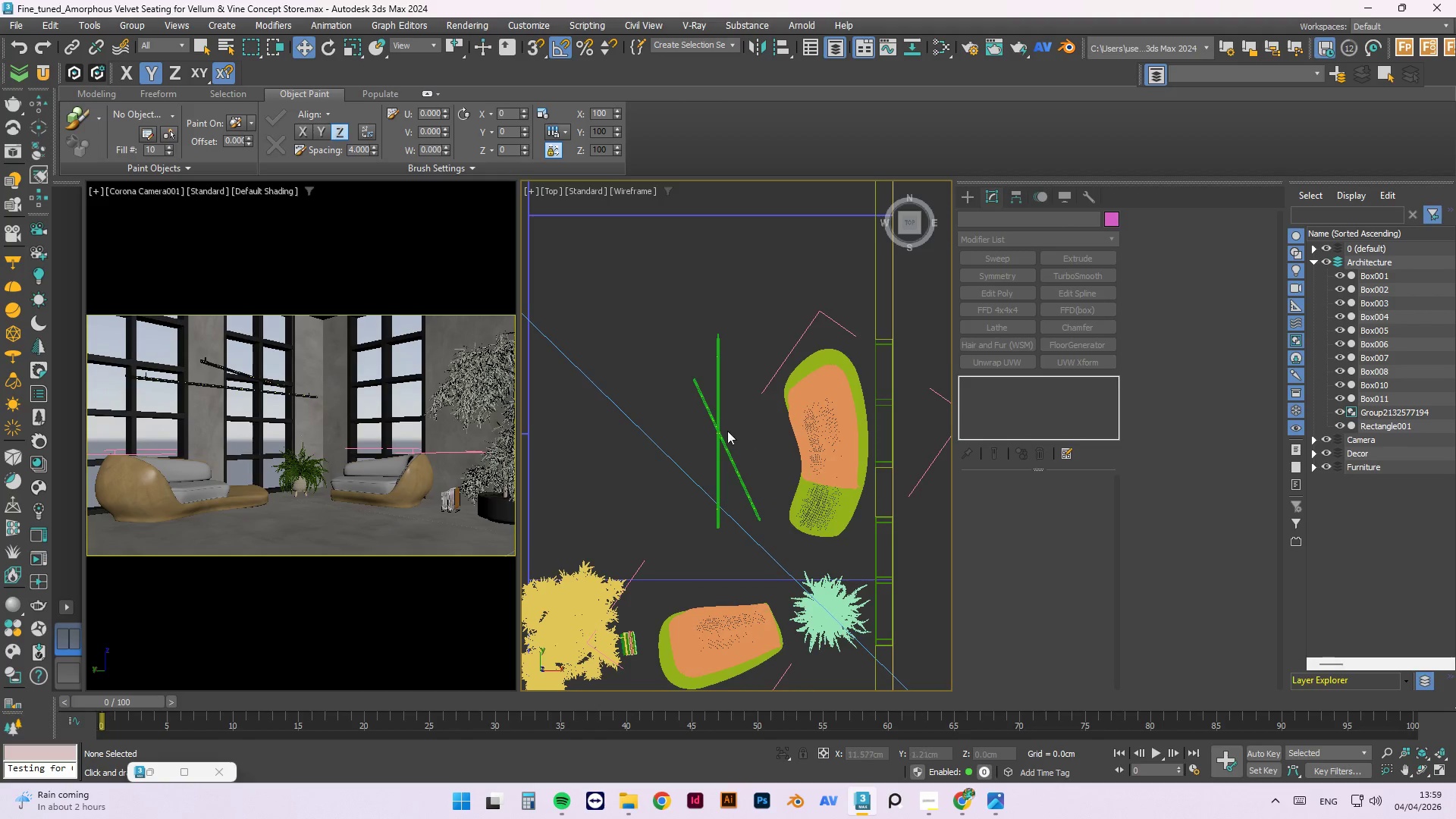 
left_click([709, 422])
 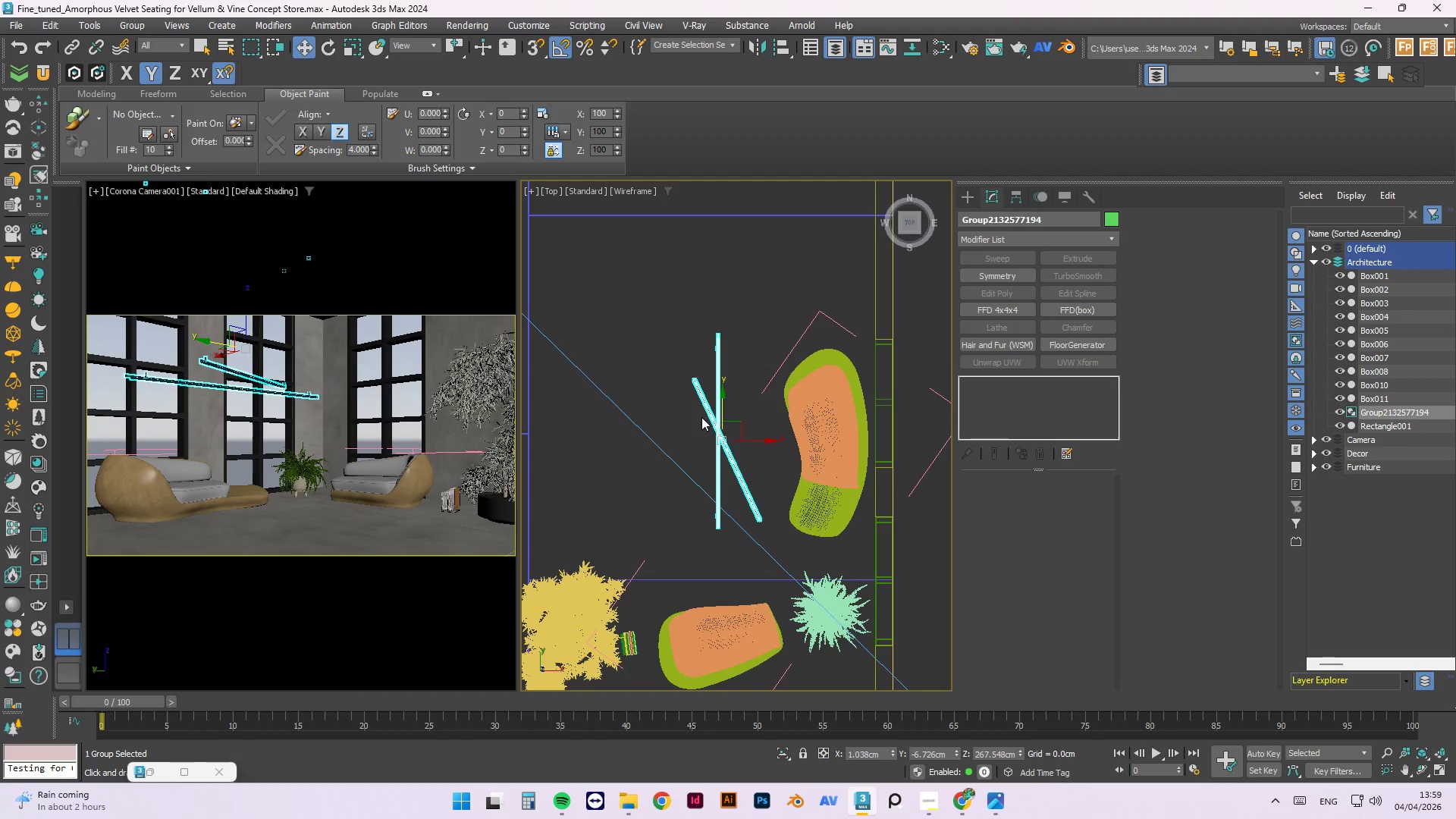 
wait(27.39)
 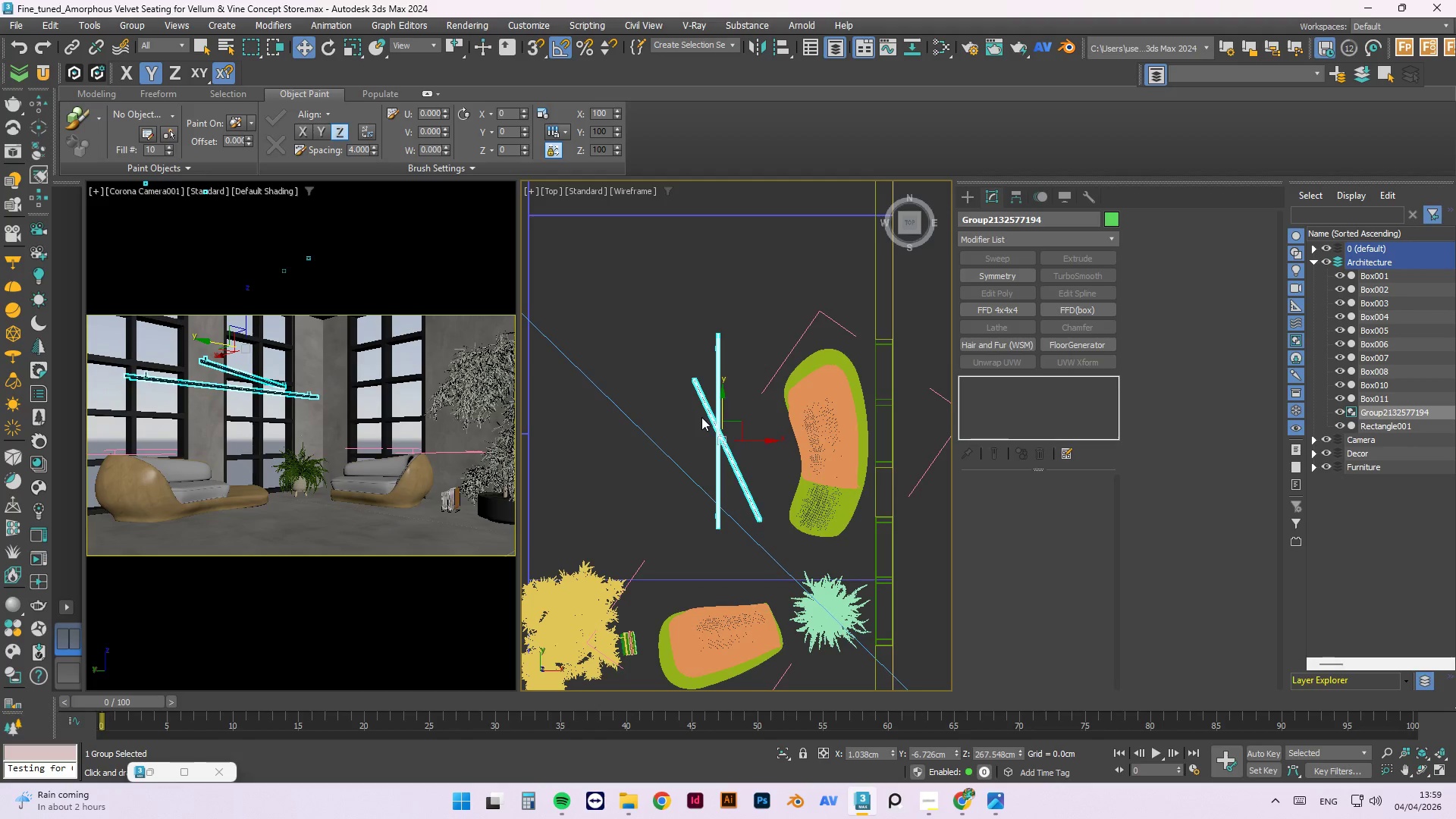 
left_click_drag(start_coordinate=[722, 396], to_coordinate=[733, 456])
 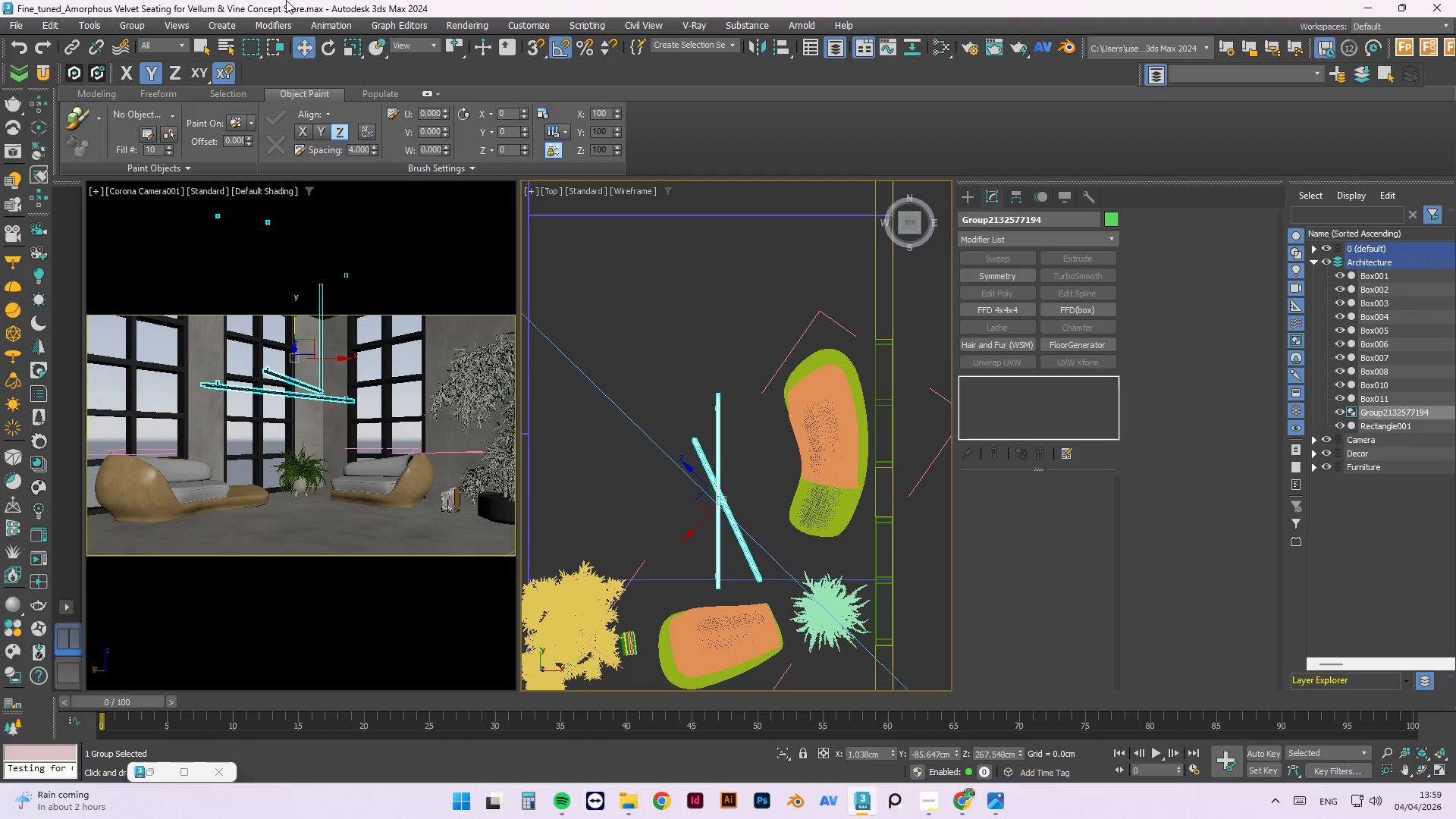 
left_click([120, 20])
 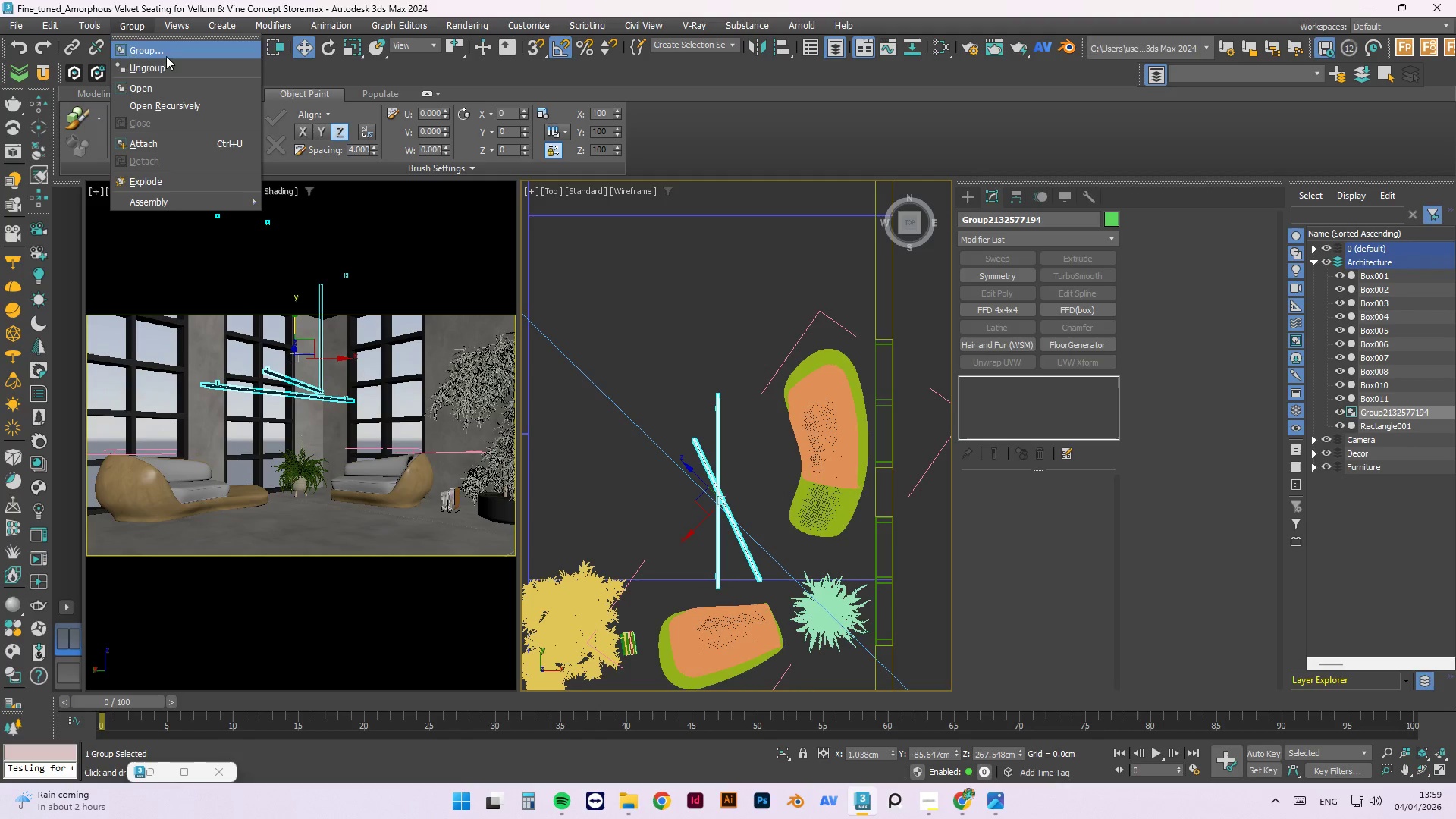 
left_click([165, 89])
 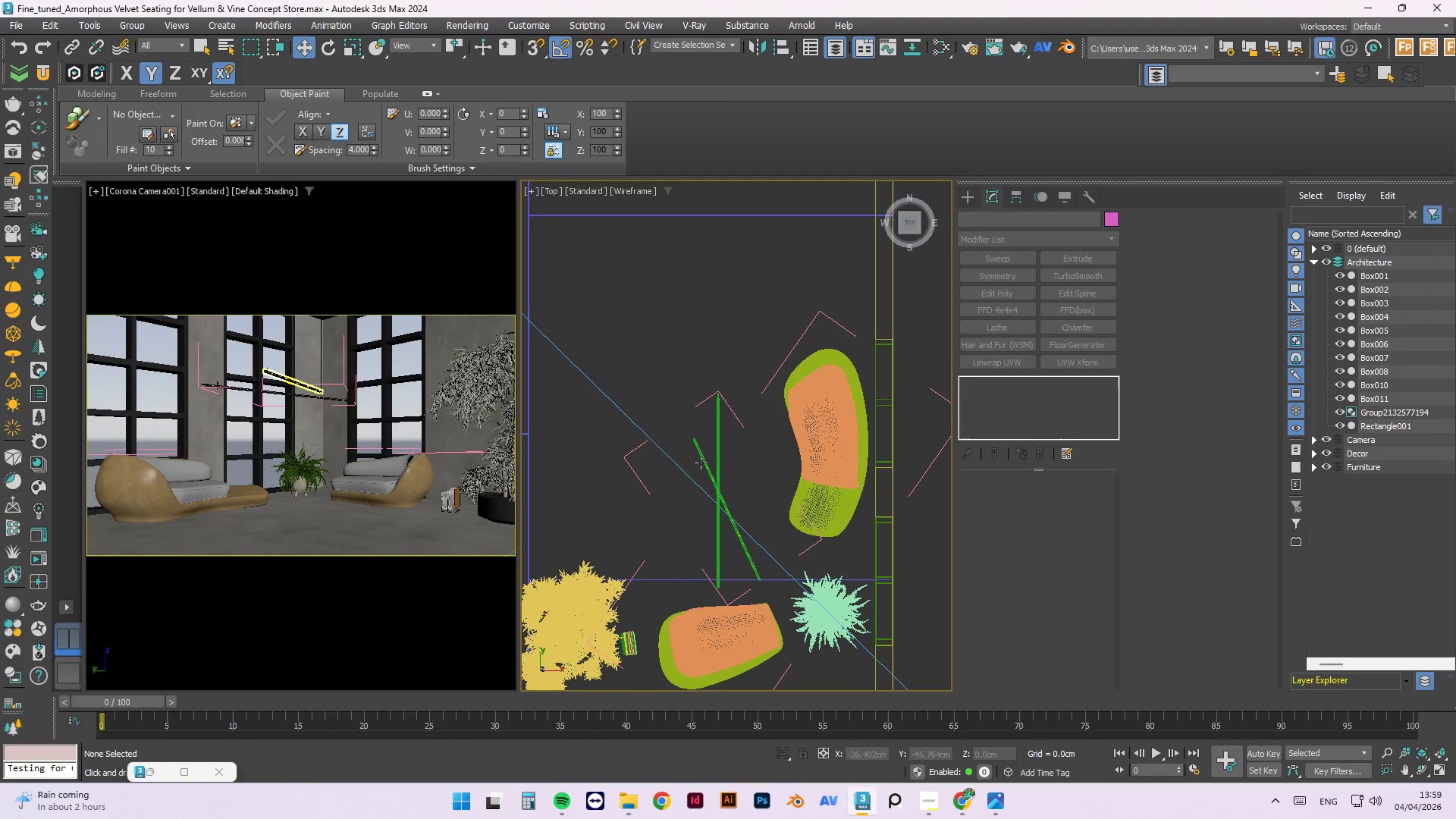 
left_click([699, 453])
 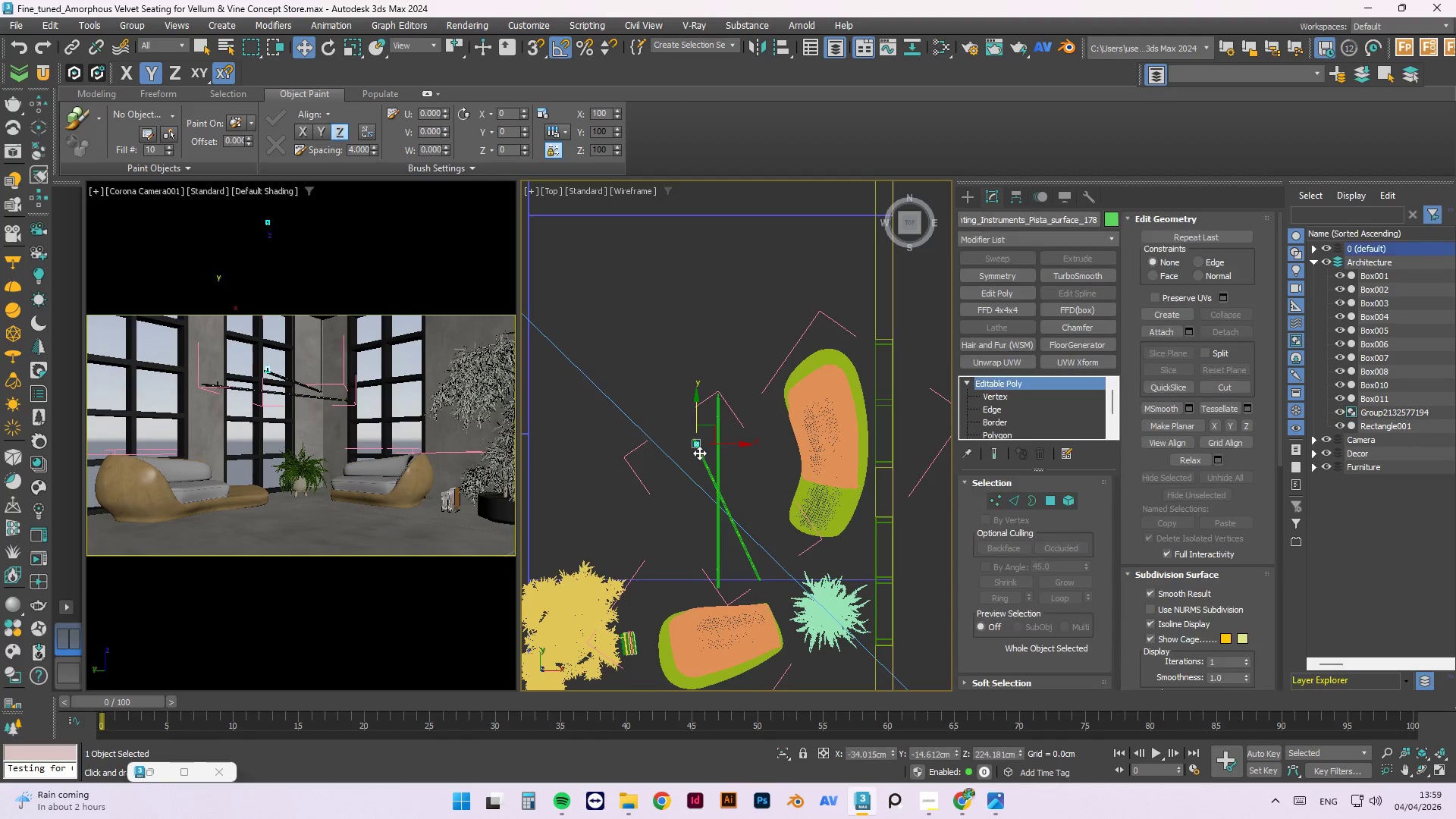 
left_click_drag(start_coordinate=[717, 357], to_coordinate=[603, 496])
 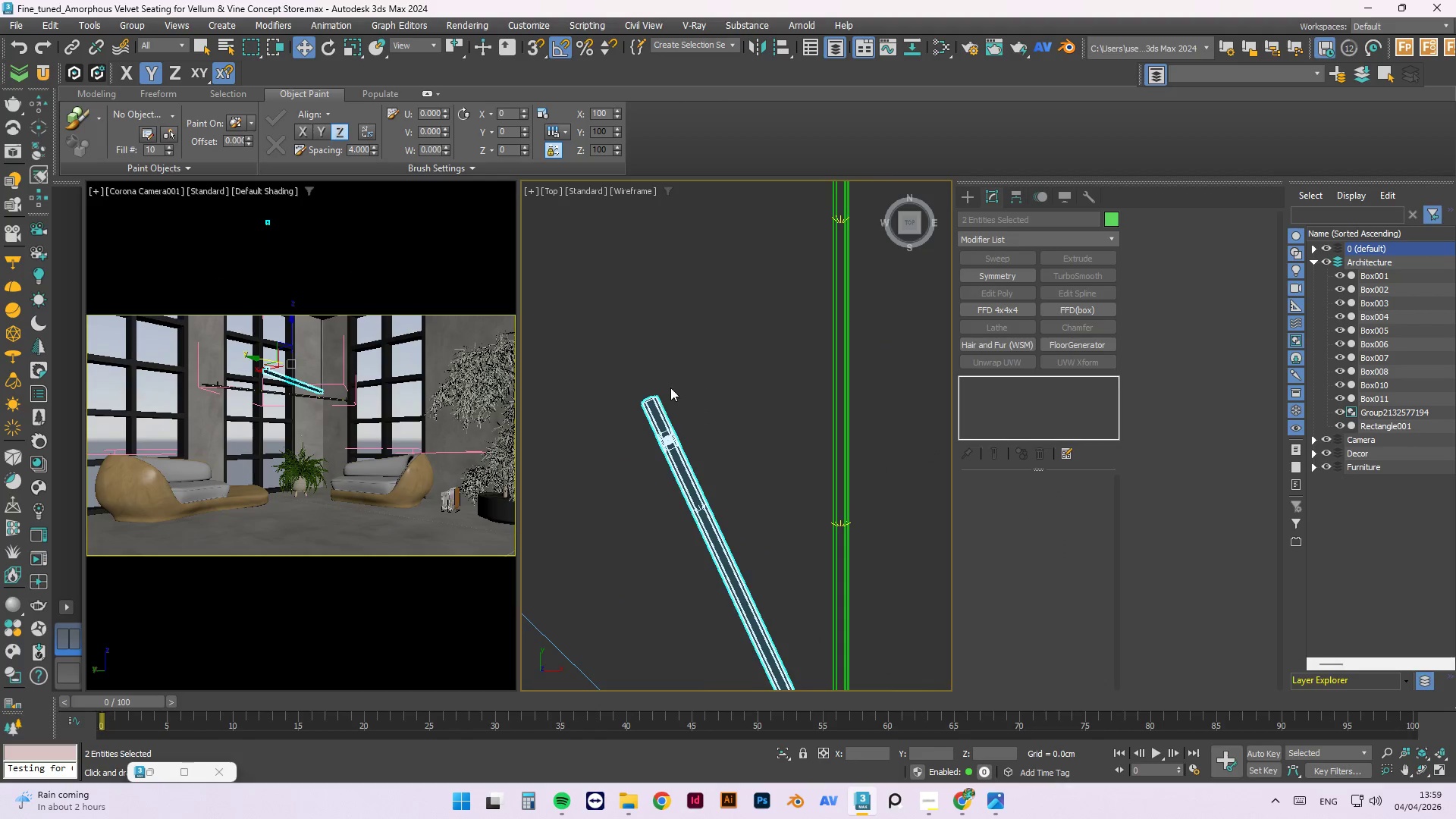 
scroll: coordinate [708, 403], scroll_direction: up, amount: 6.0
 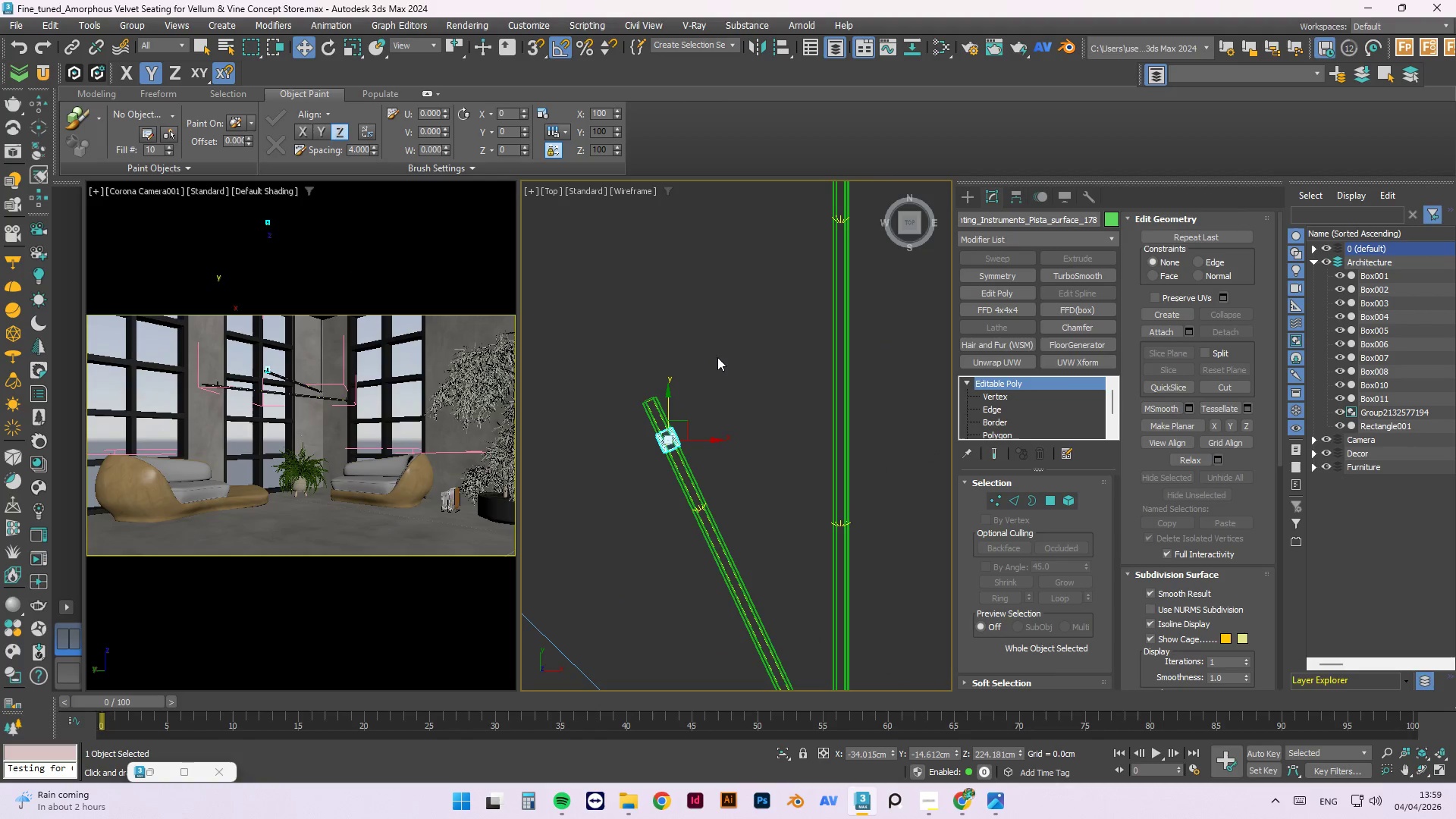 
scroll: coordinate [670, 386], scroll_direction: down, amount: 3.0
 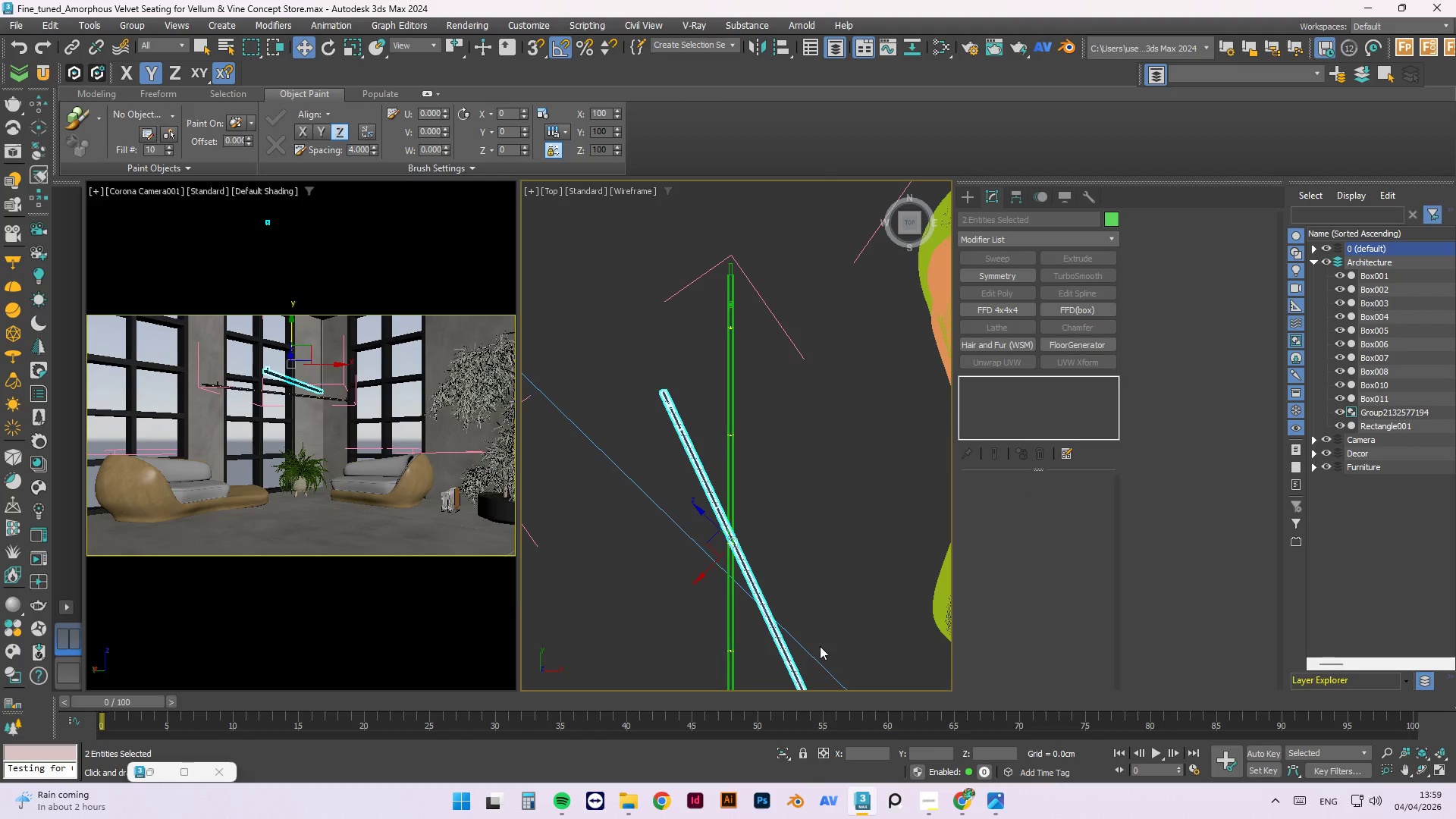 
hold_key(key=ControlLeft, duration=1.47)
 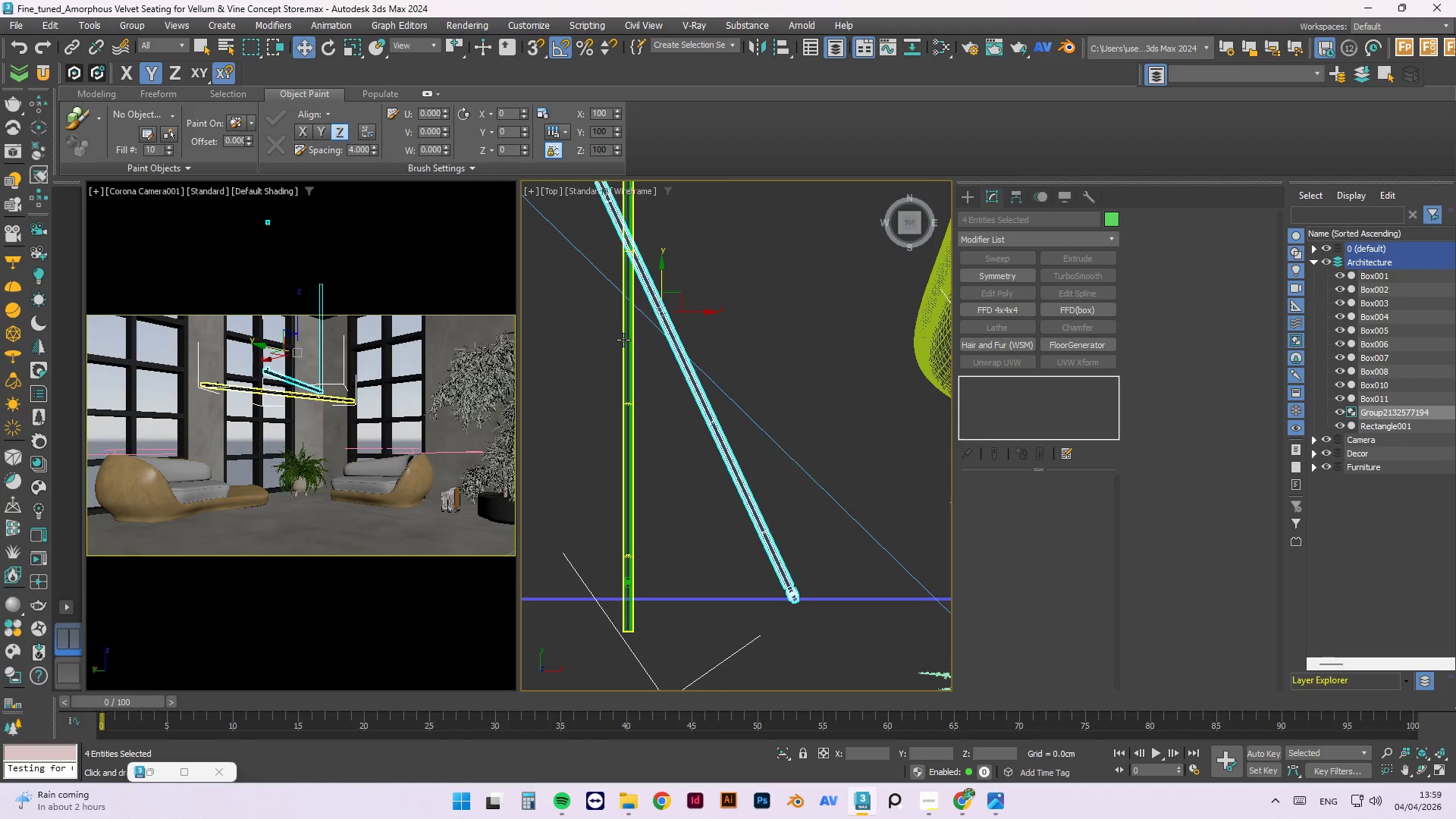 
scroll: coordinate [755, 581], scroll_direction: up, amount: 1.0
 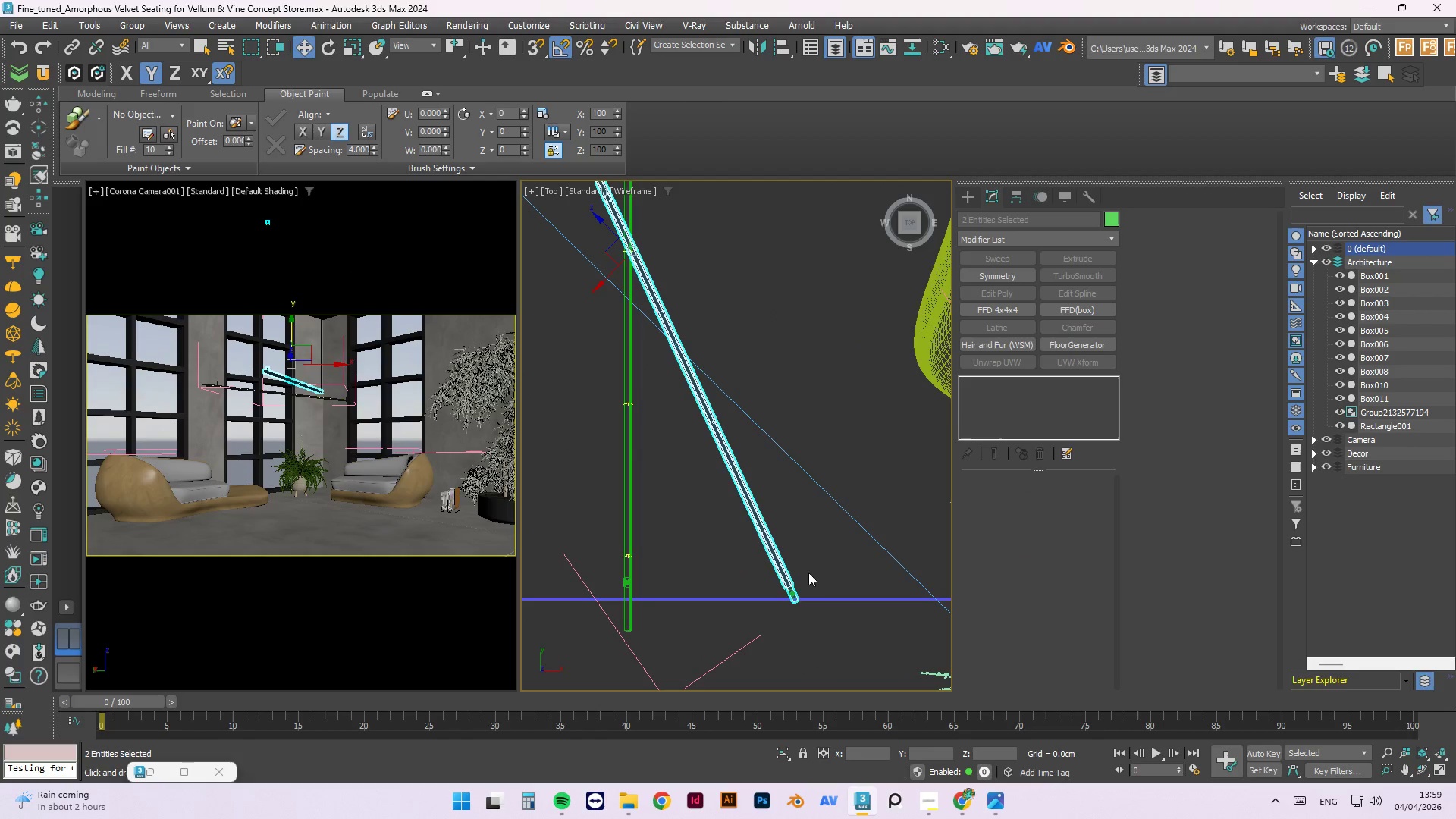 
left_click_drag(start_coordinate=[811, 558], to_coordinate=[782, 594])
 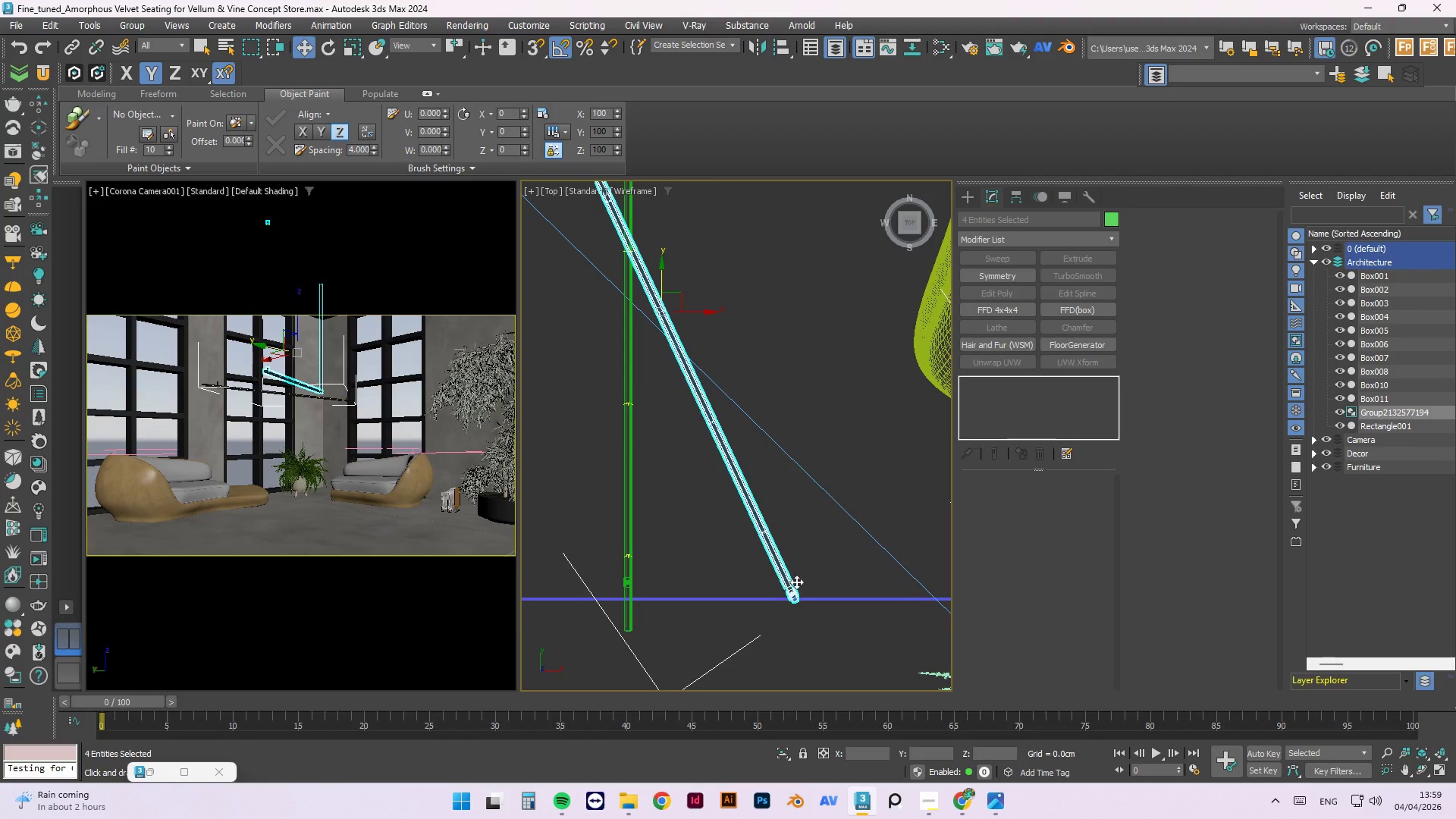 
left_click_drag(start_coordinate=[698, 312], to_coordinate=[686, 311])
 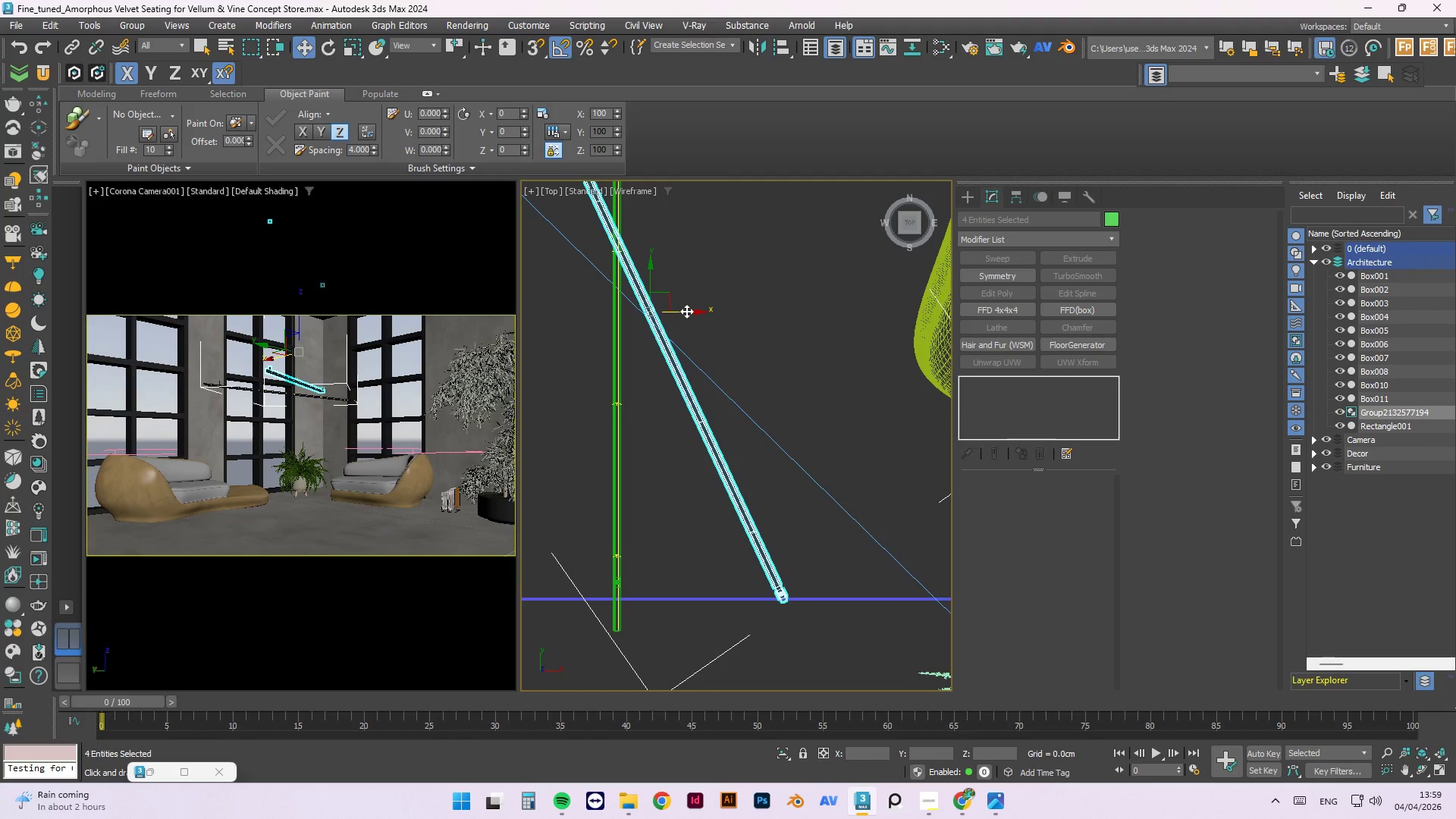 
key(E)
 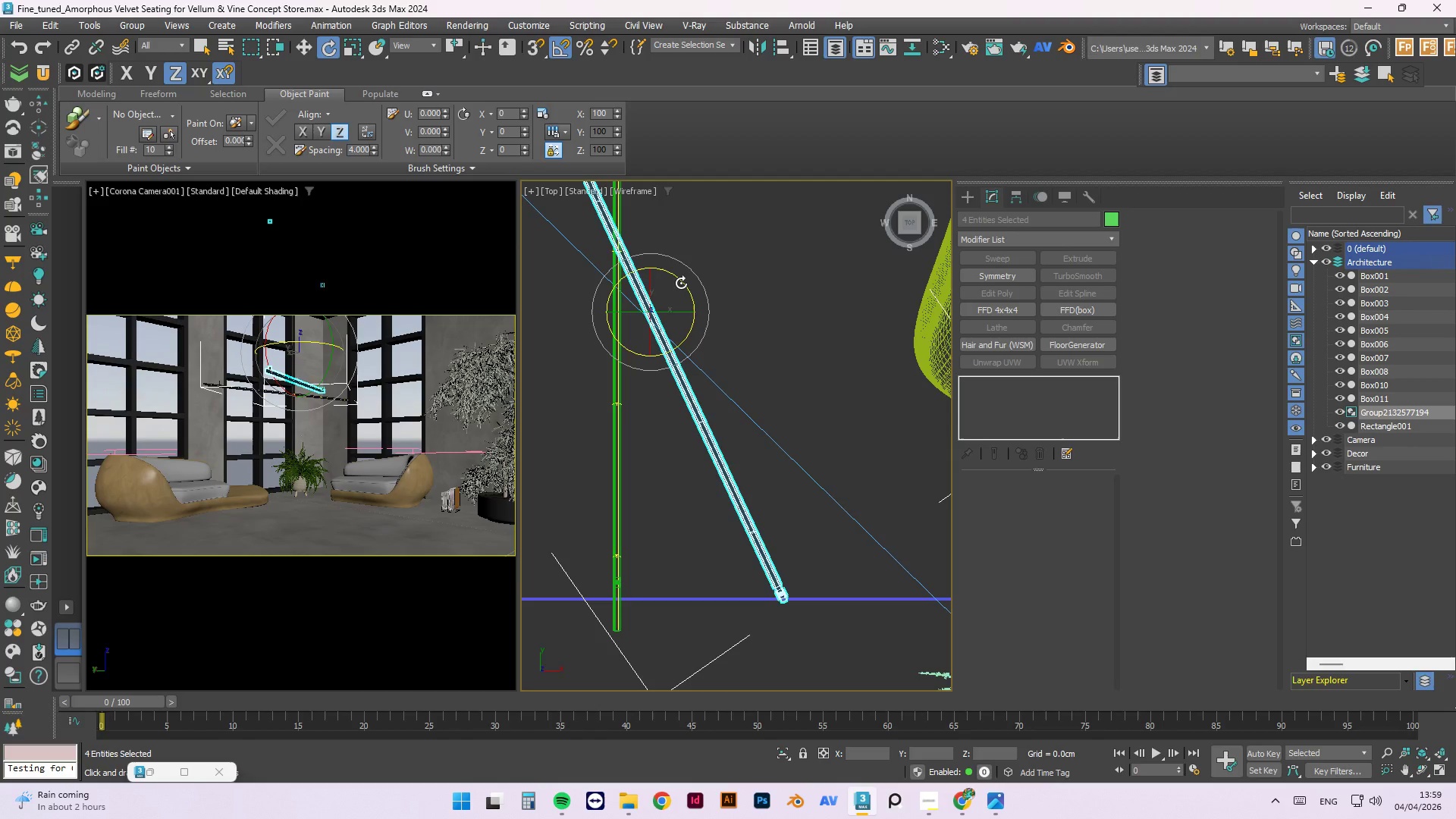 
left_click_drag(start_coordinate=[681, 283], to_coordinate=[687, 270])
 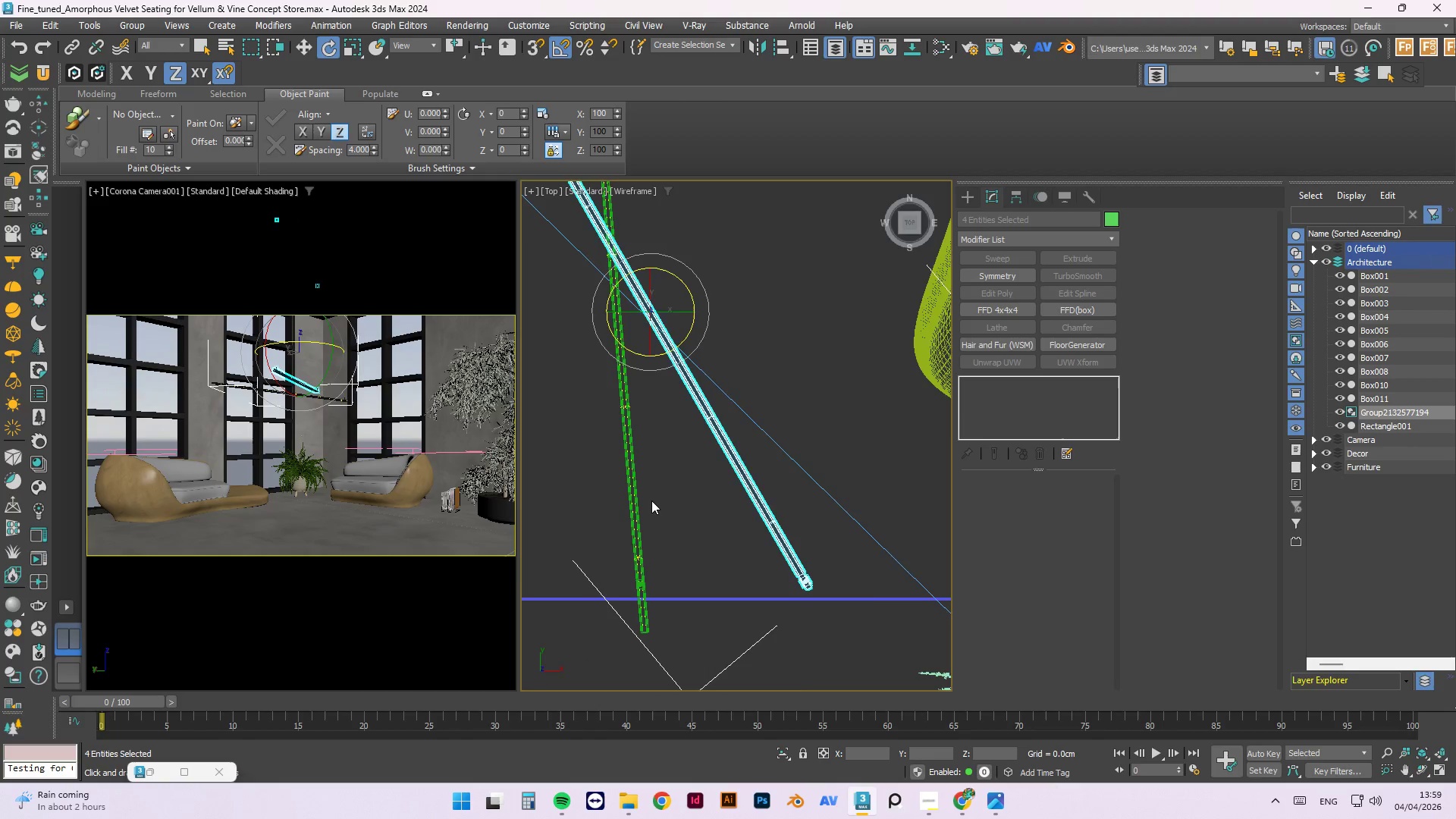 
scroll: coordinate [652, 488], scroll_direction: down, amount: 2.0
 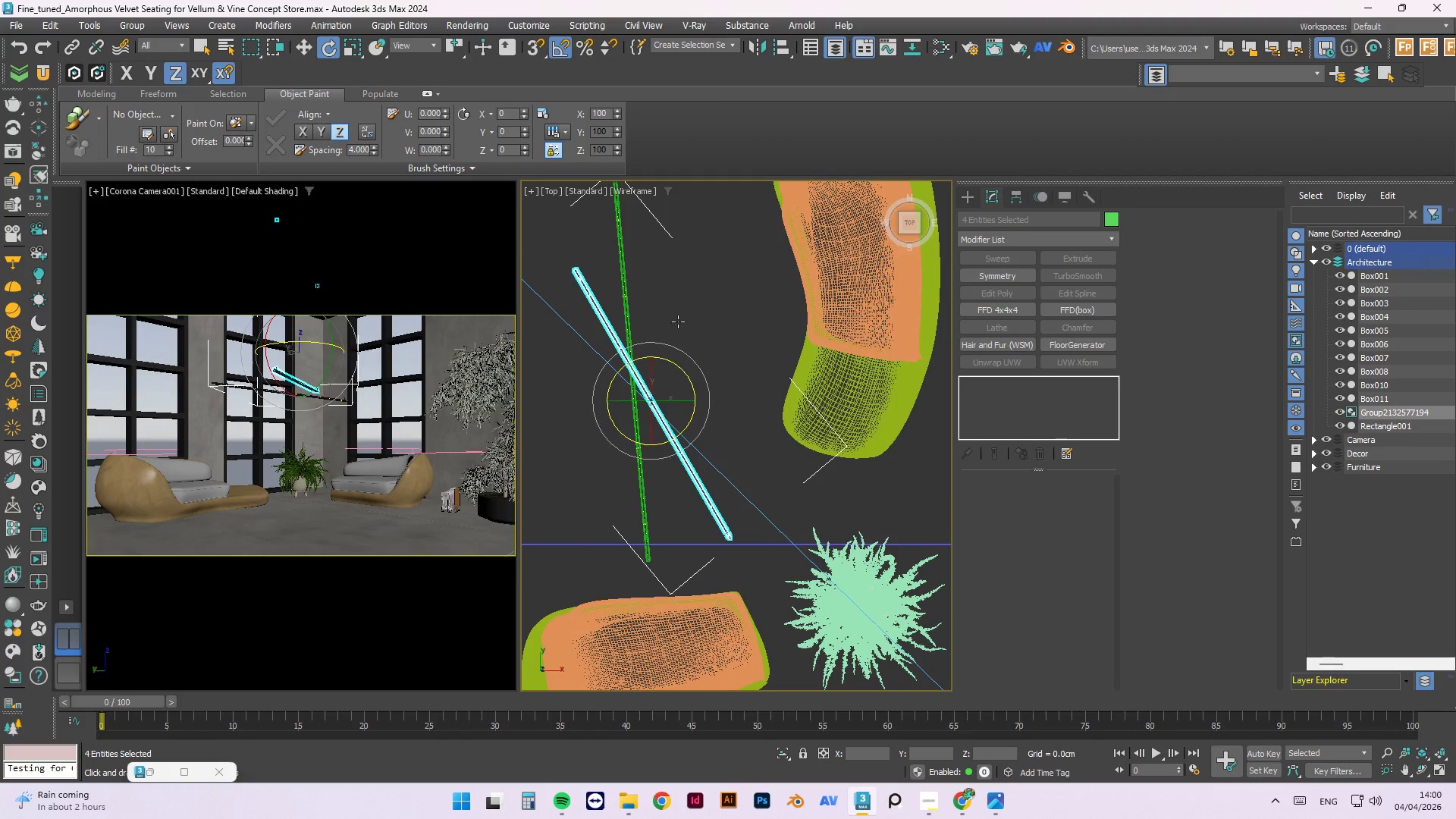 
left_click([678, 321])
 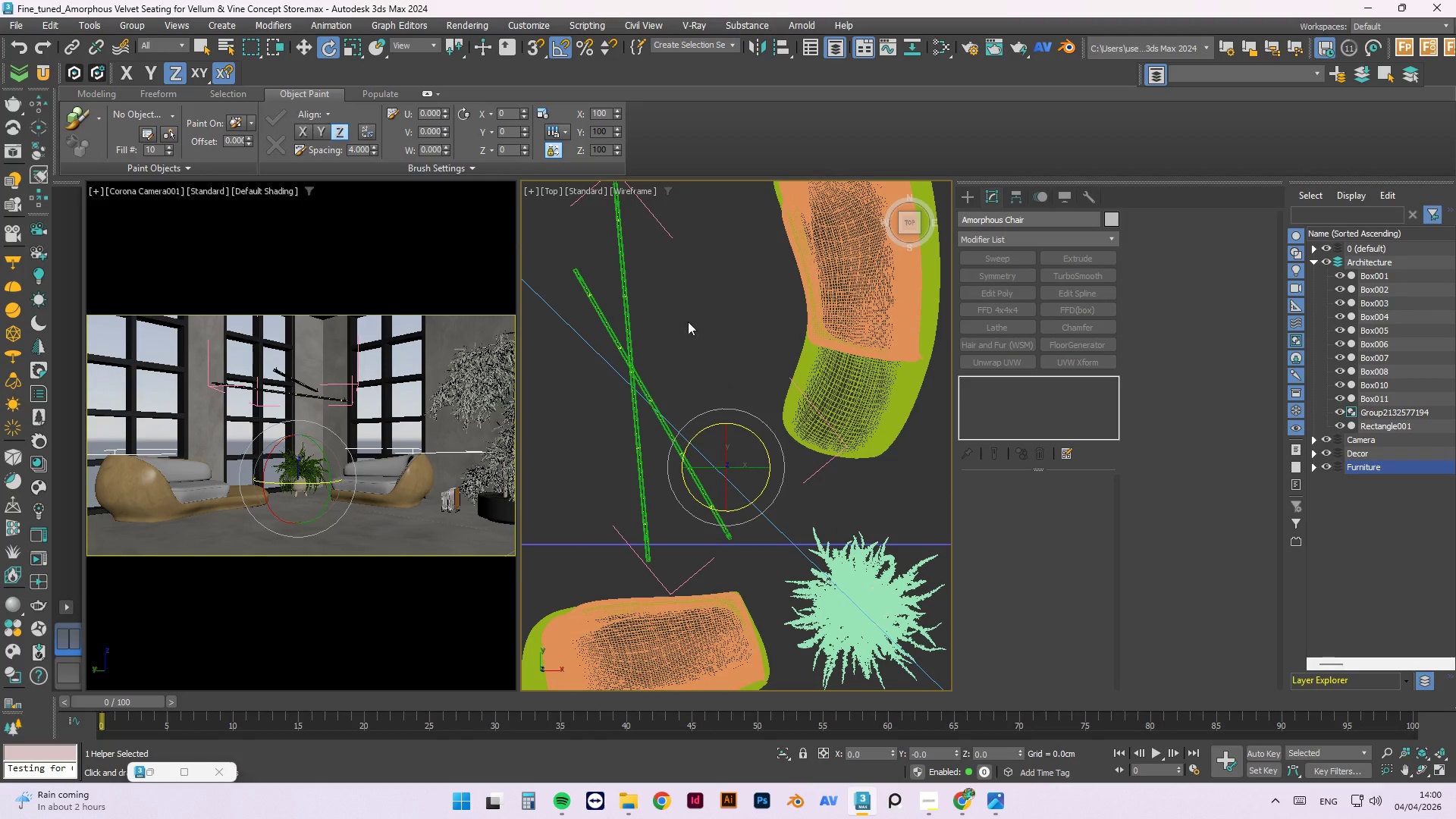 
left_click([703, 319])
 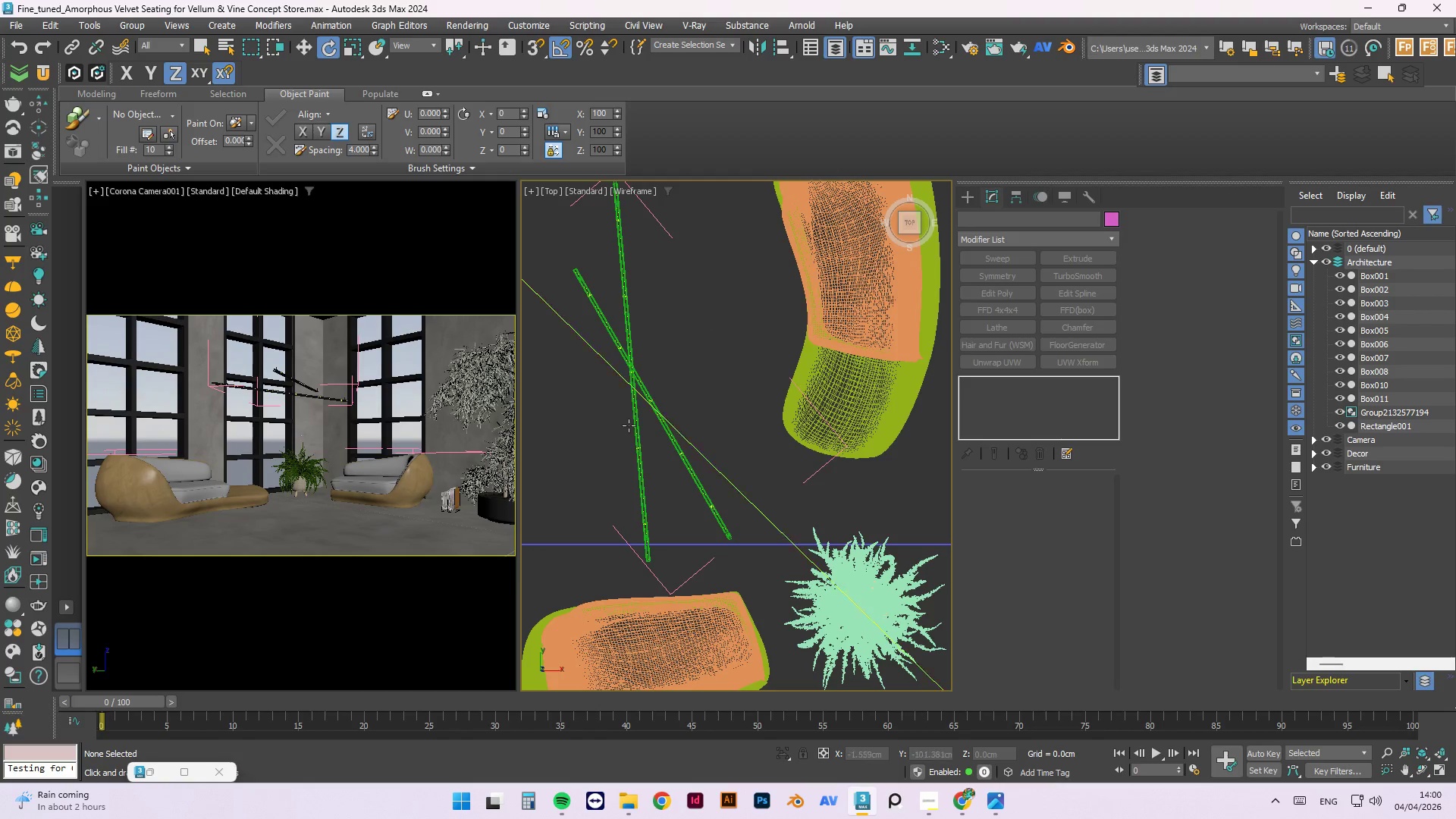 
wait(13.86)
 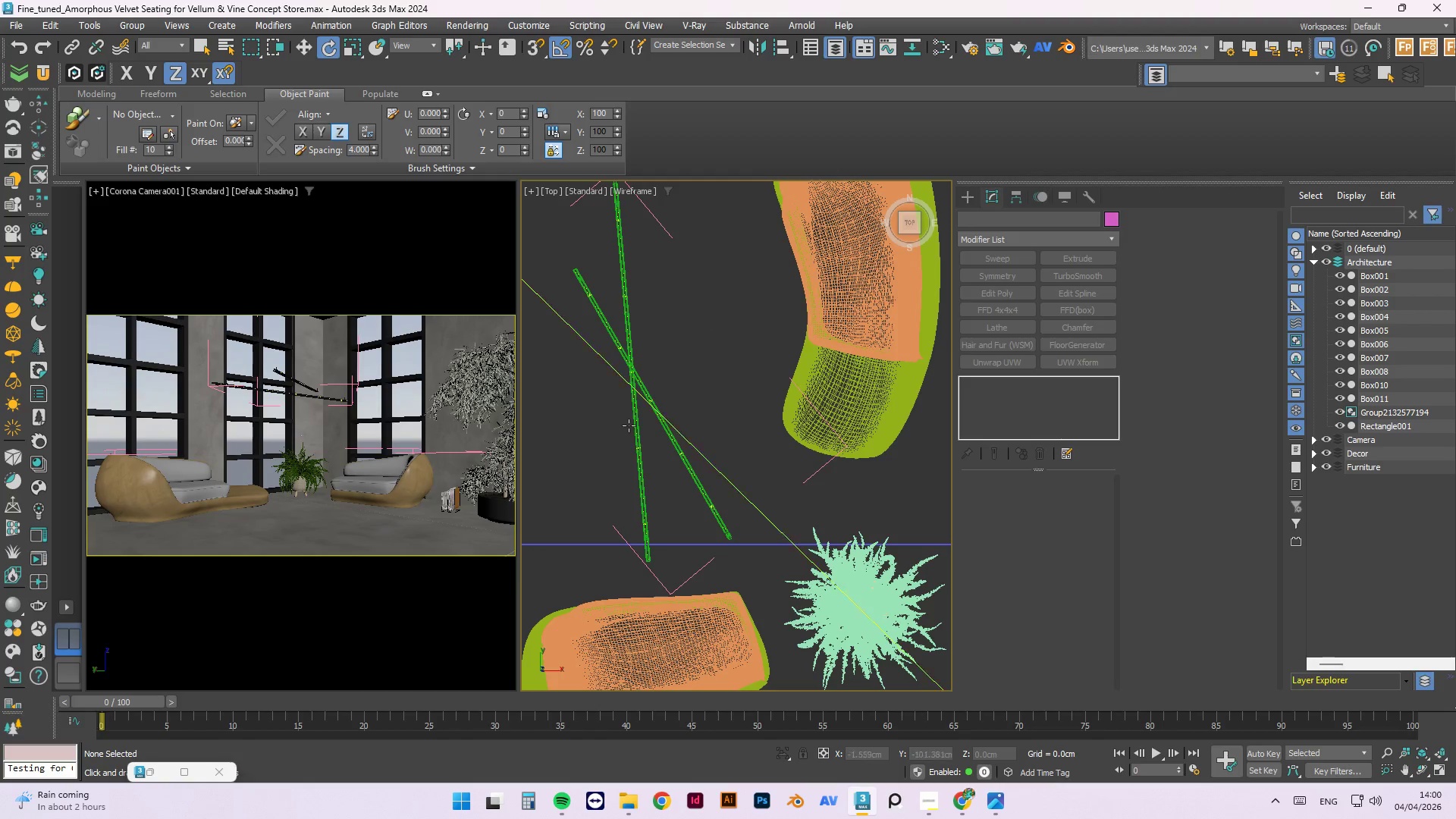 
left_click([671, 253])
 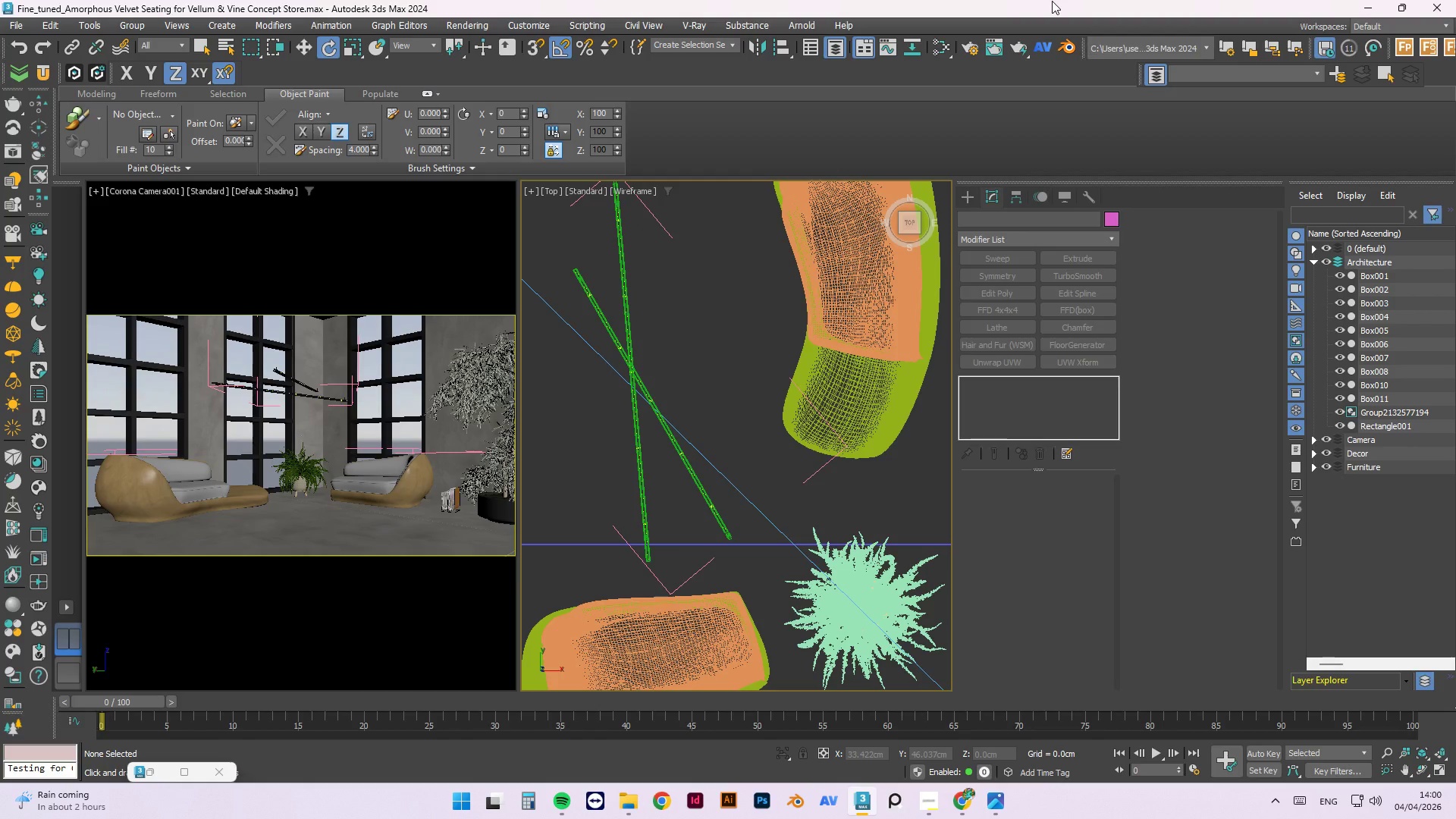 
wait(35.7)
 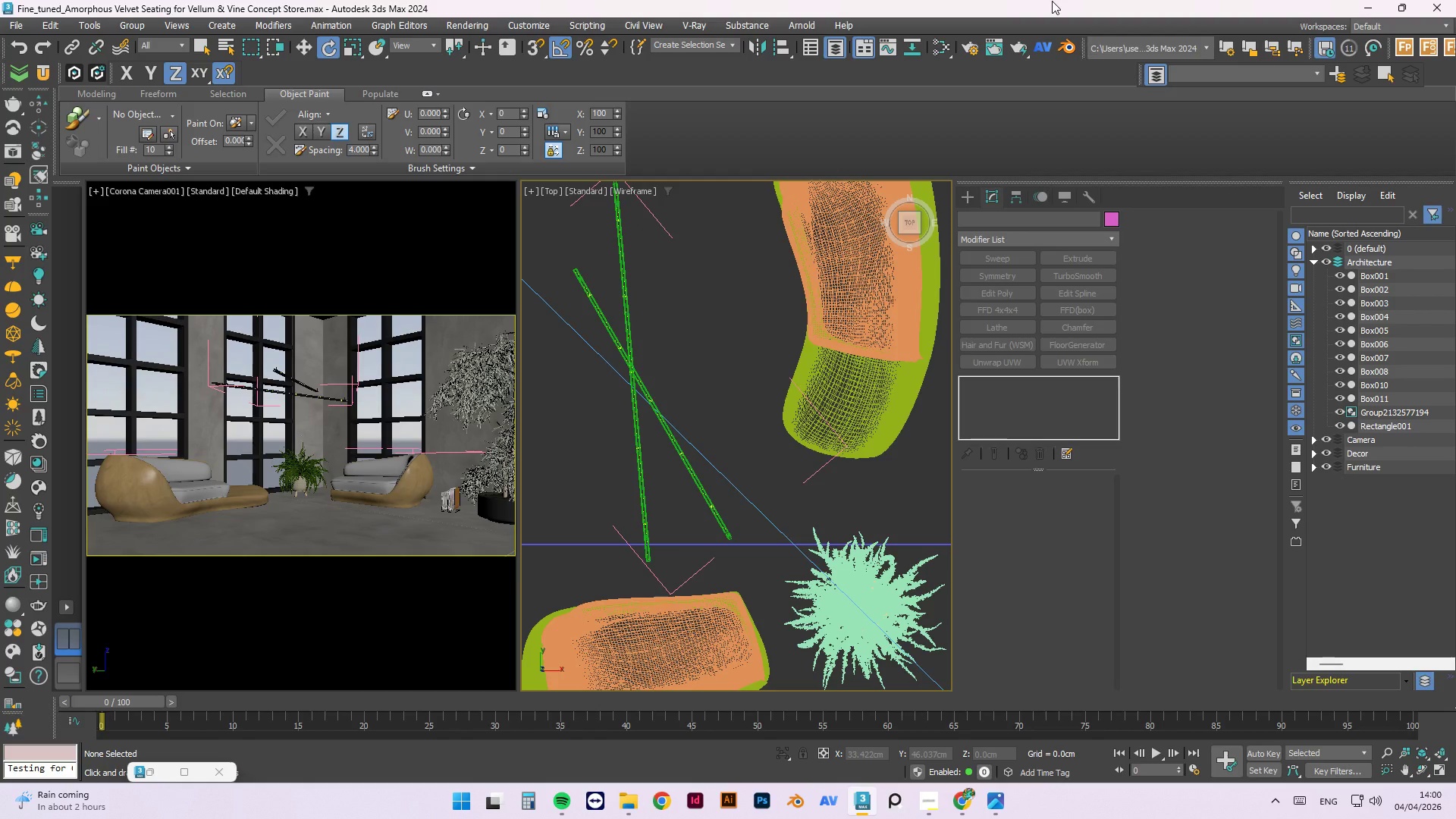 
left_click([654, 309])
 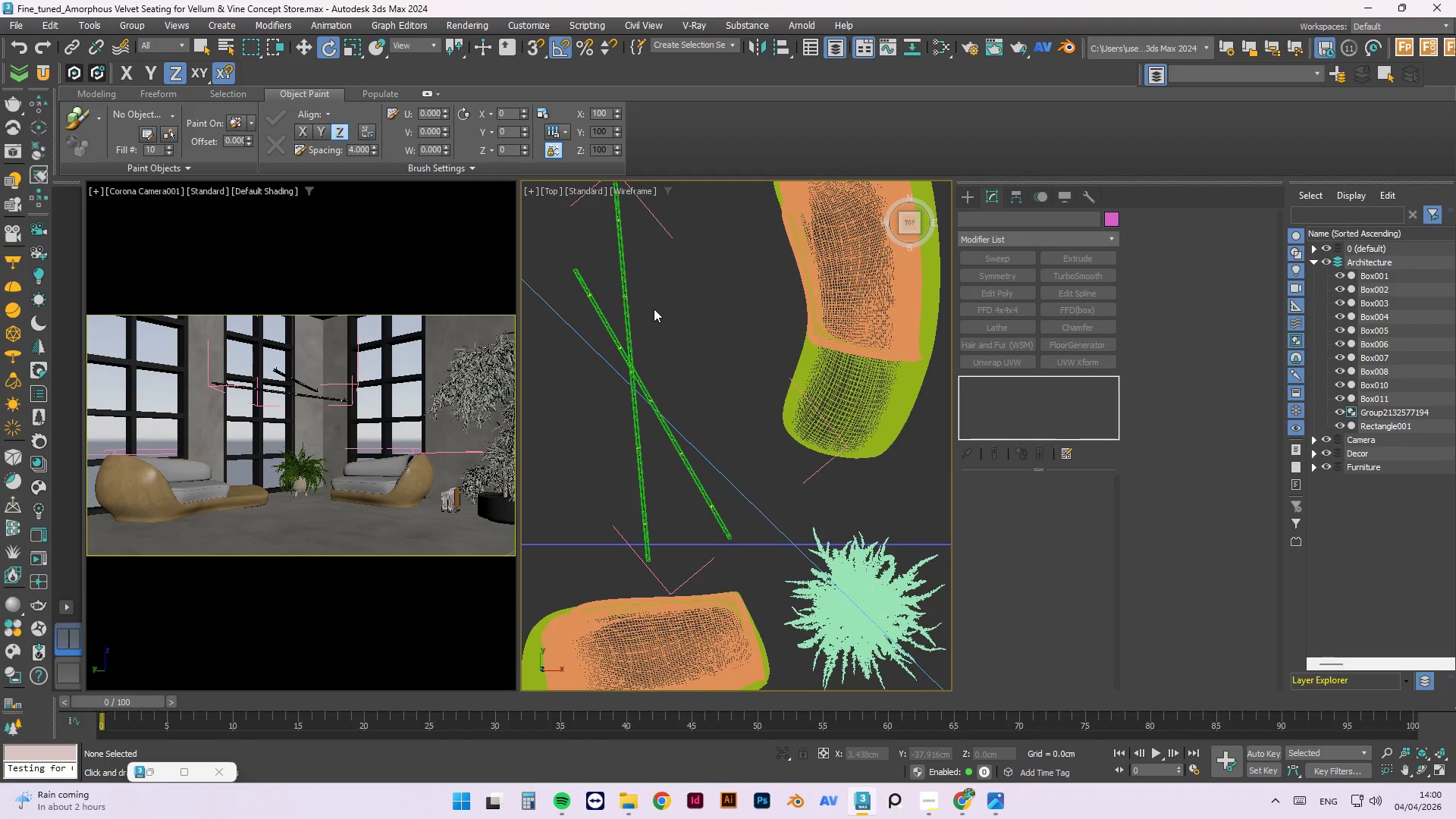 
key(F)
 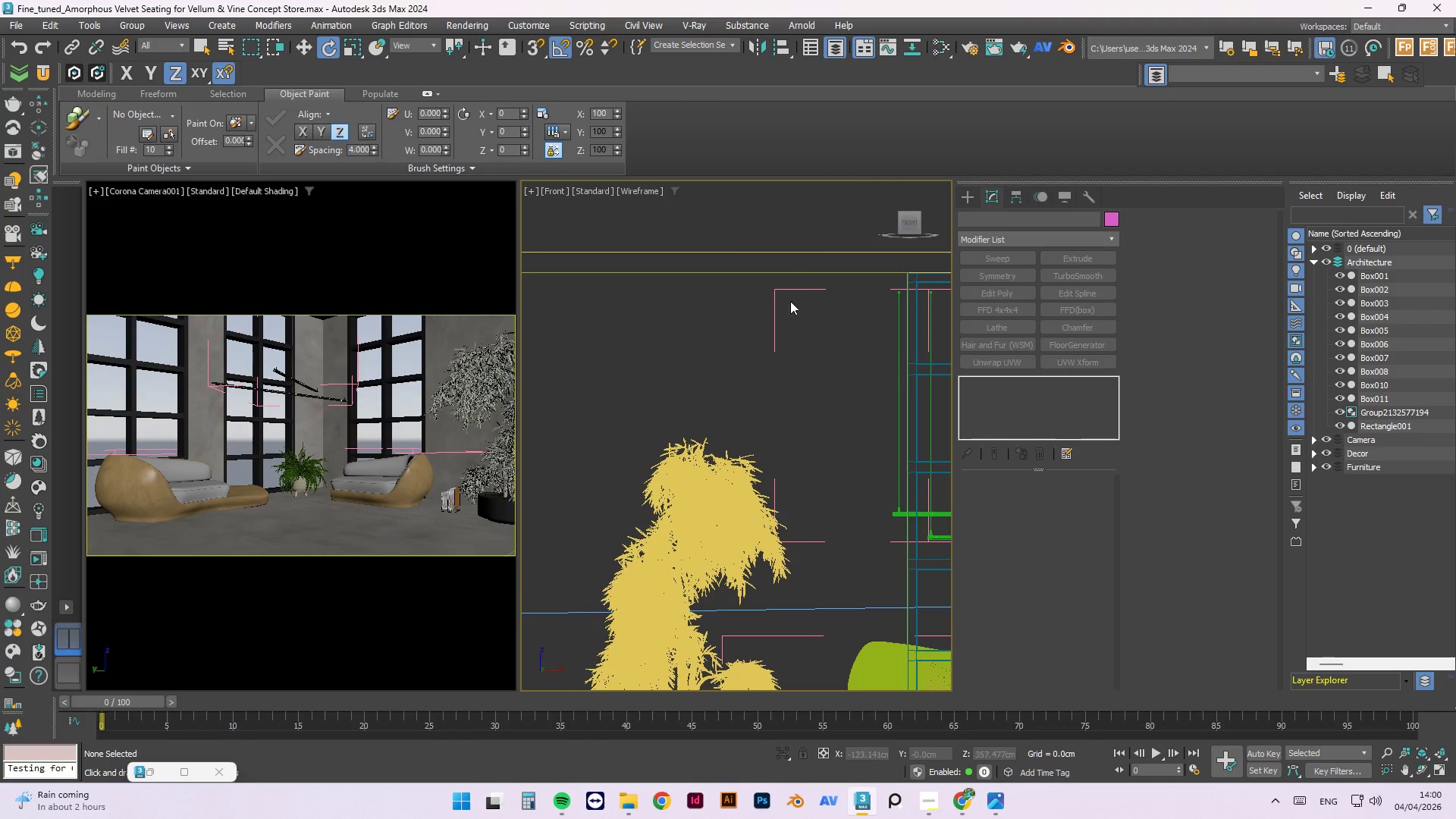 
scroll: coordinate [809, 343], scroll_direction: down, amount: 2.0
 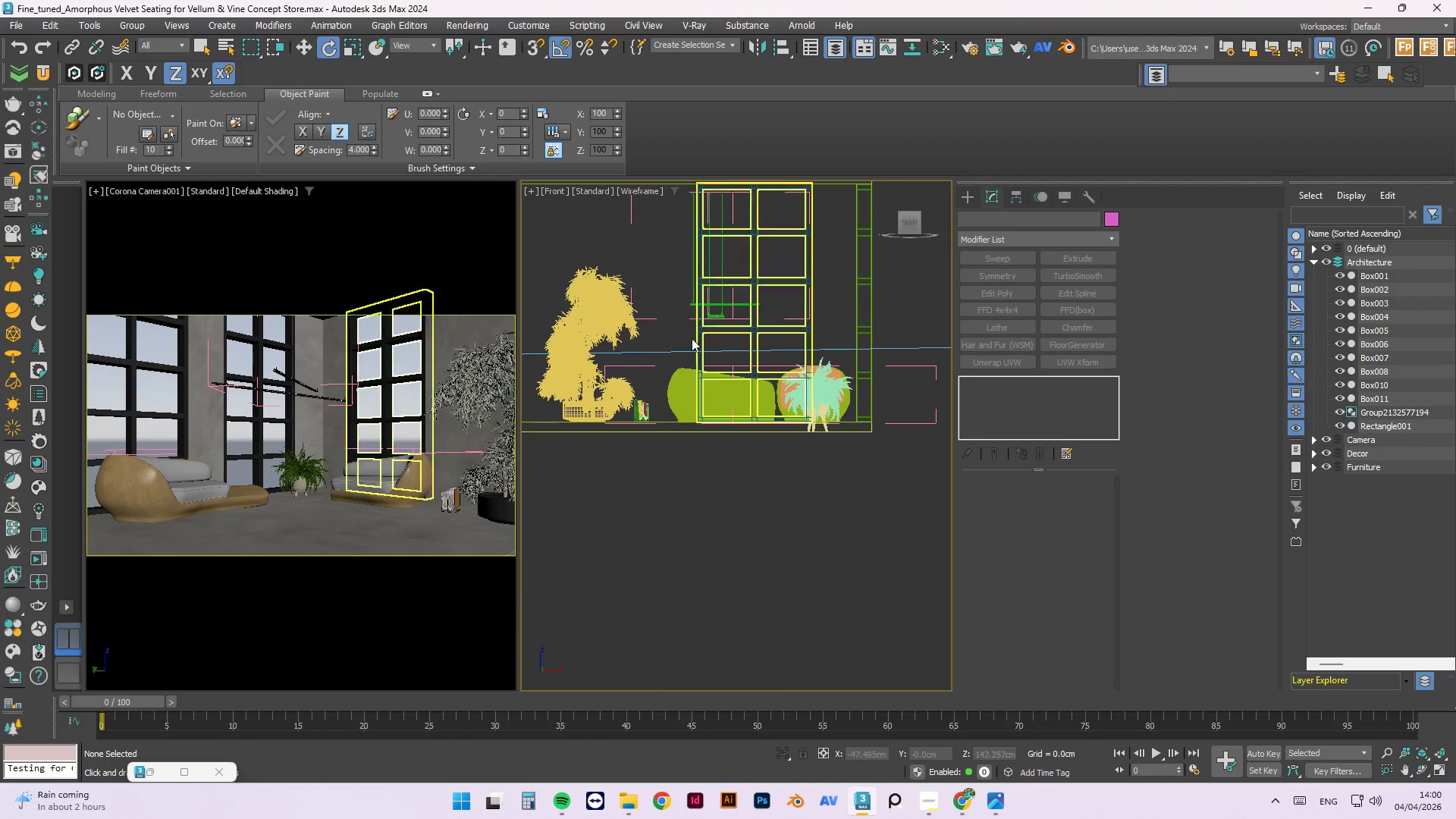 
scroll: coordinate [802, 338], scroll_direction: up, amount: 5.0
 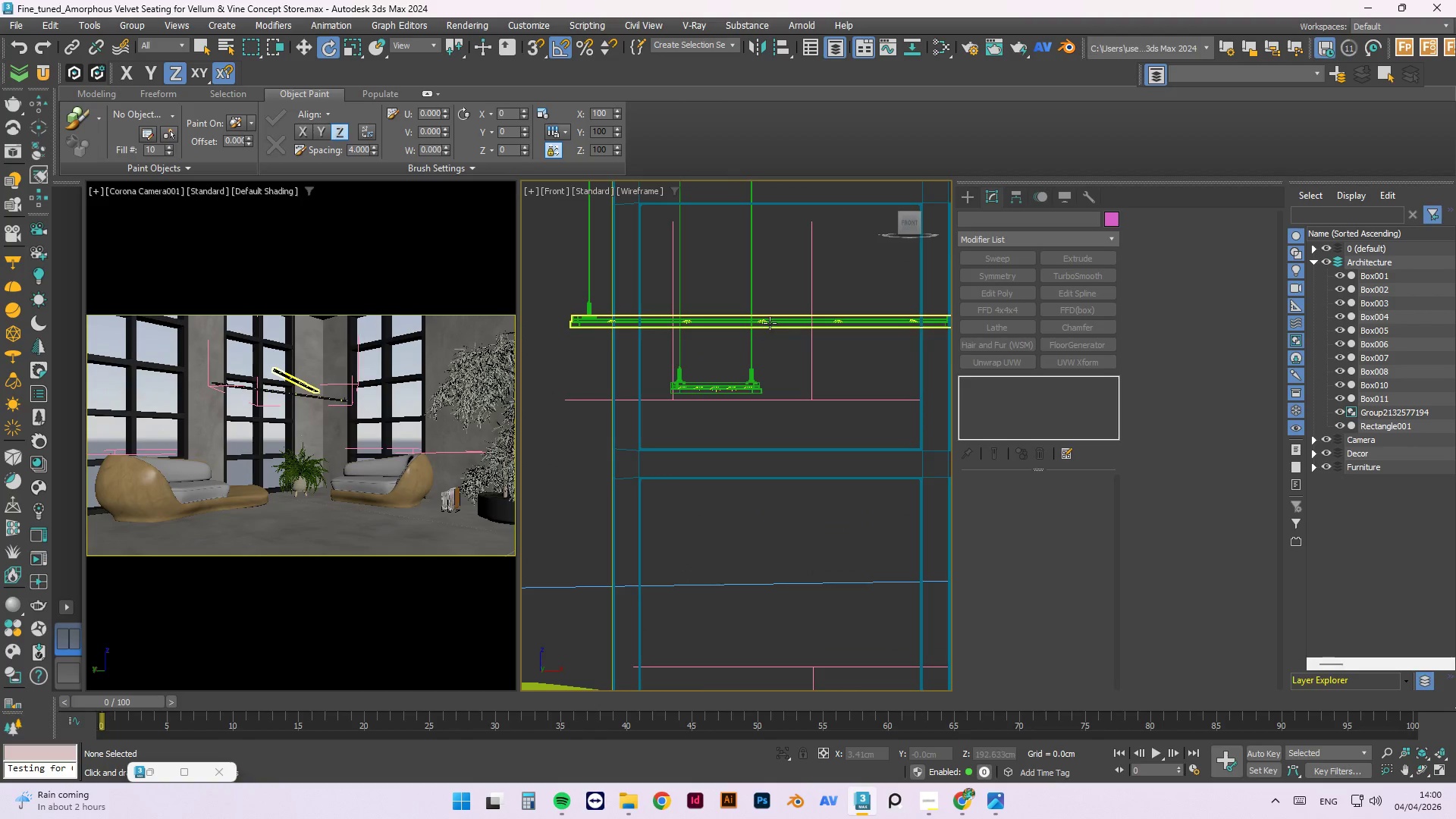 
left_click([770, 323])
 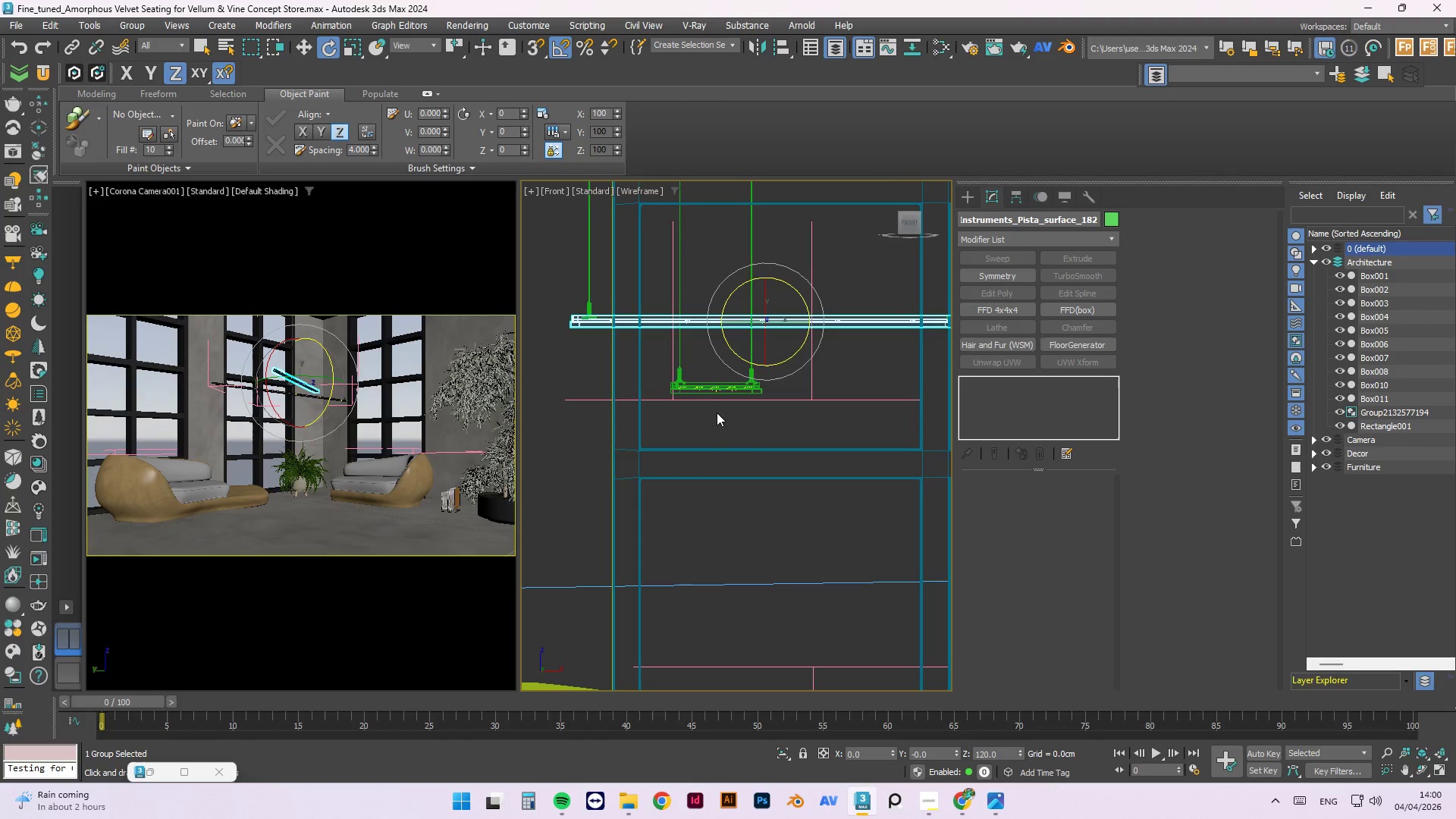 
scroll: coordinate [703, 378], scroll_direction: down, amount: 5.0
 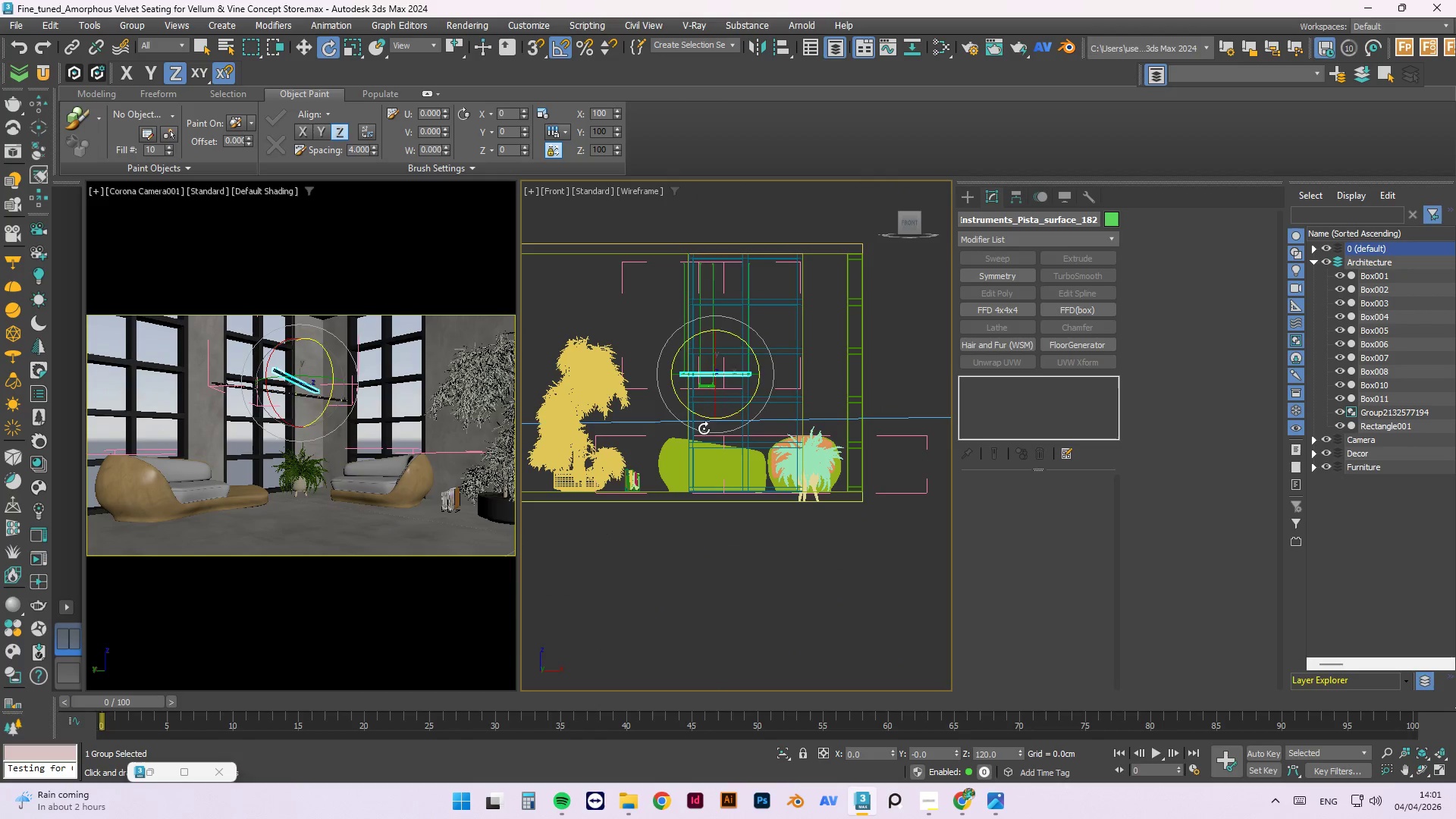 
wait(5.31)
 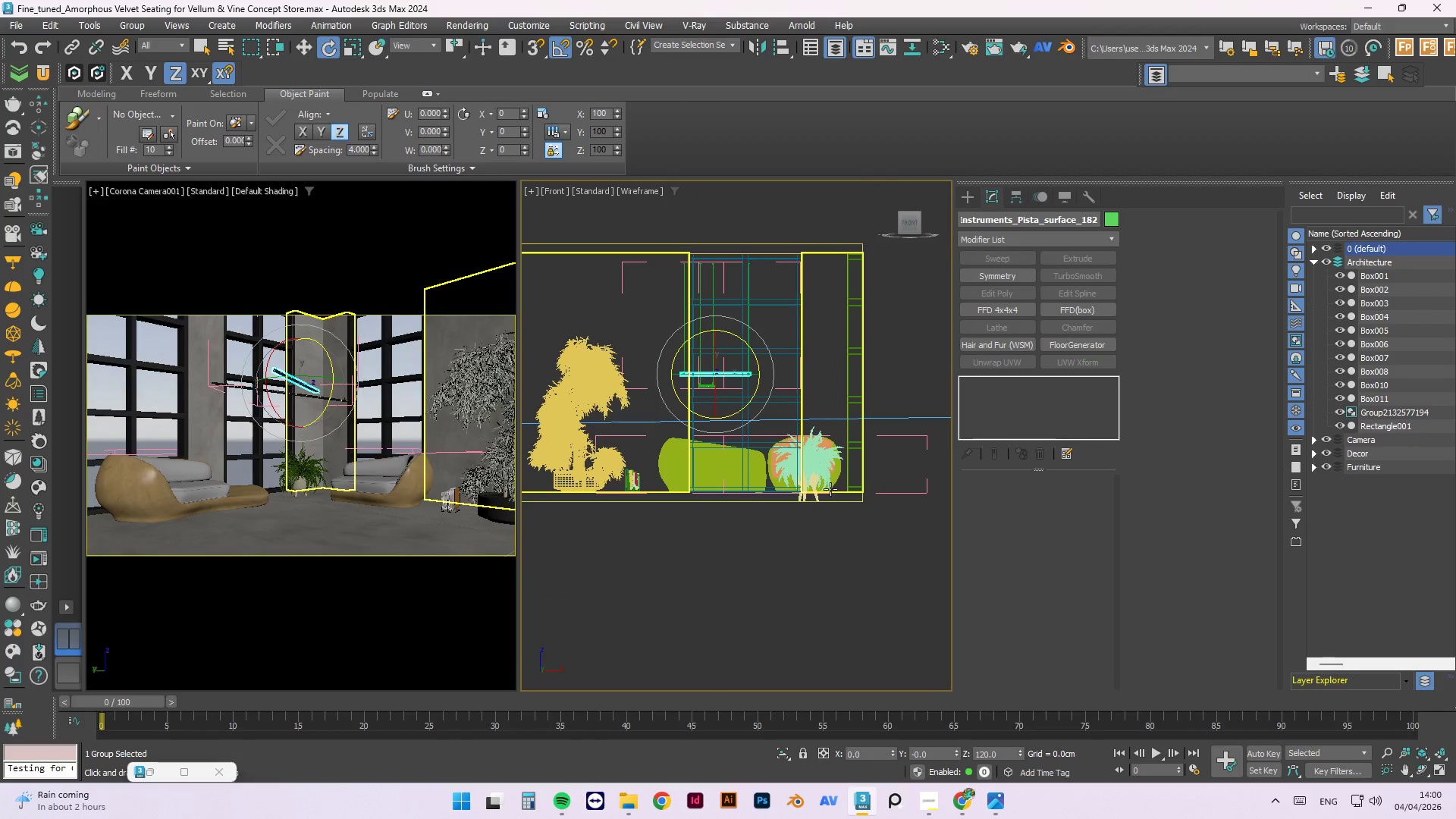 
scroll: coordinate [720, 341], scroll_direction: up, amount: 2.0
 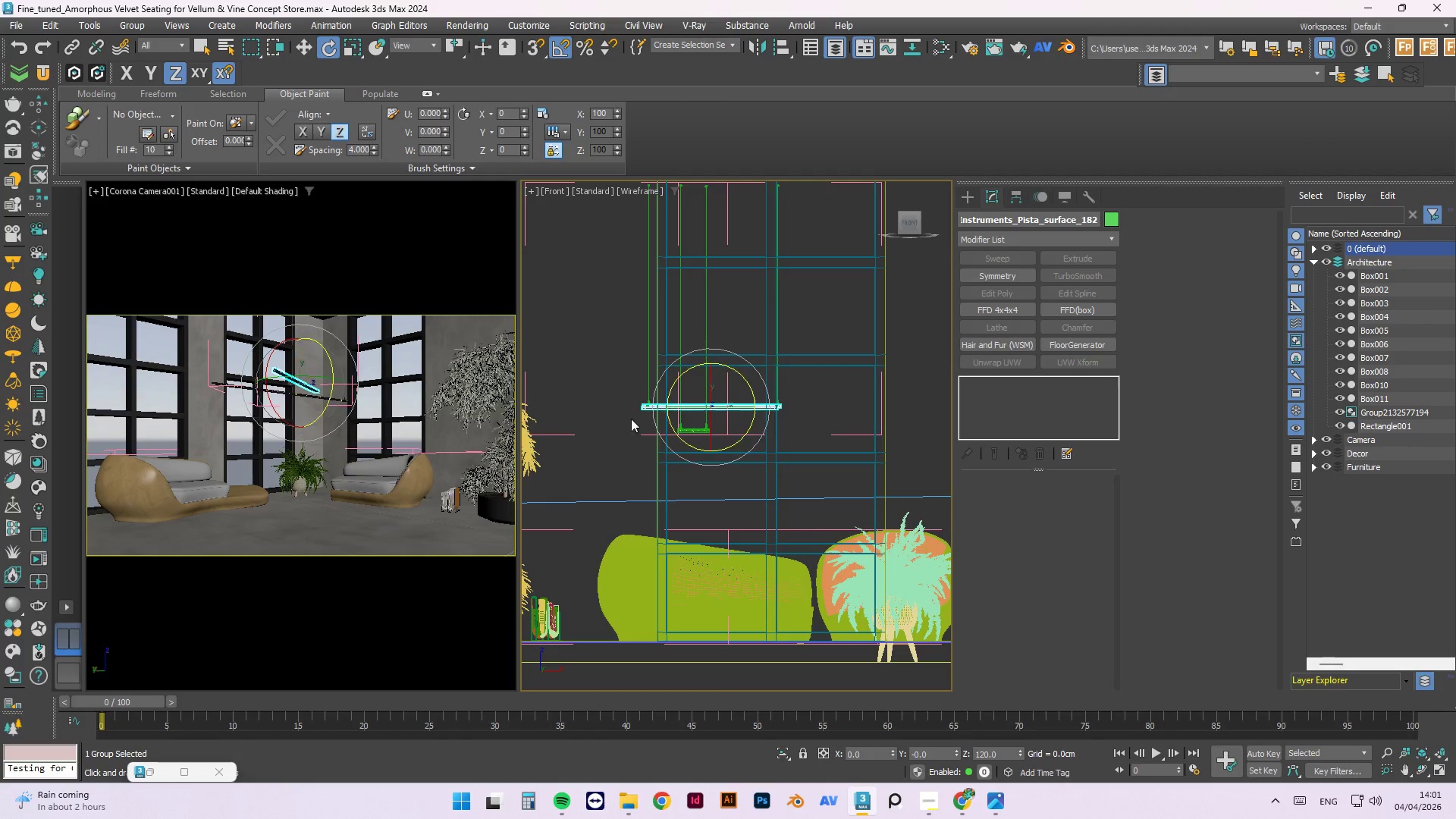 
left_click([616, 412])
 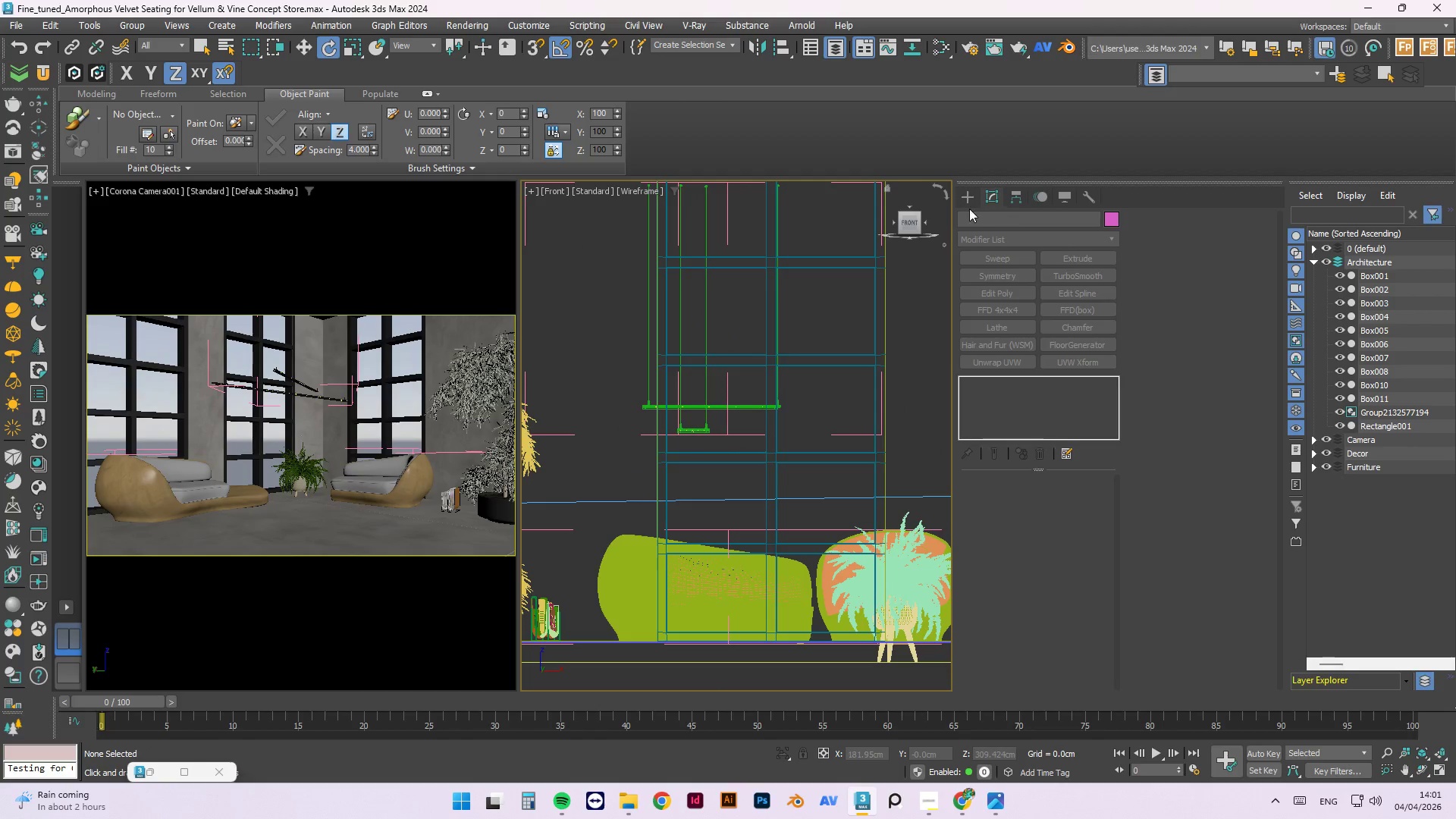 
left_click([964, 198])
 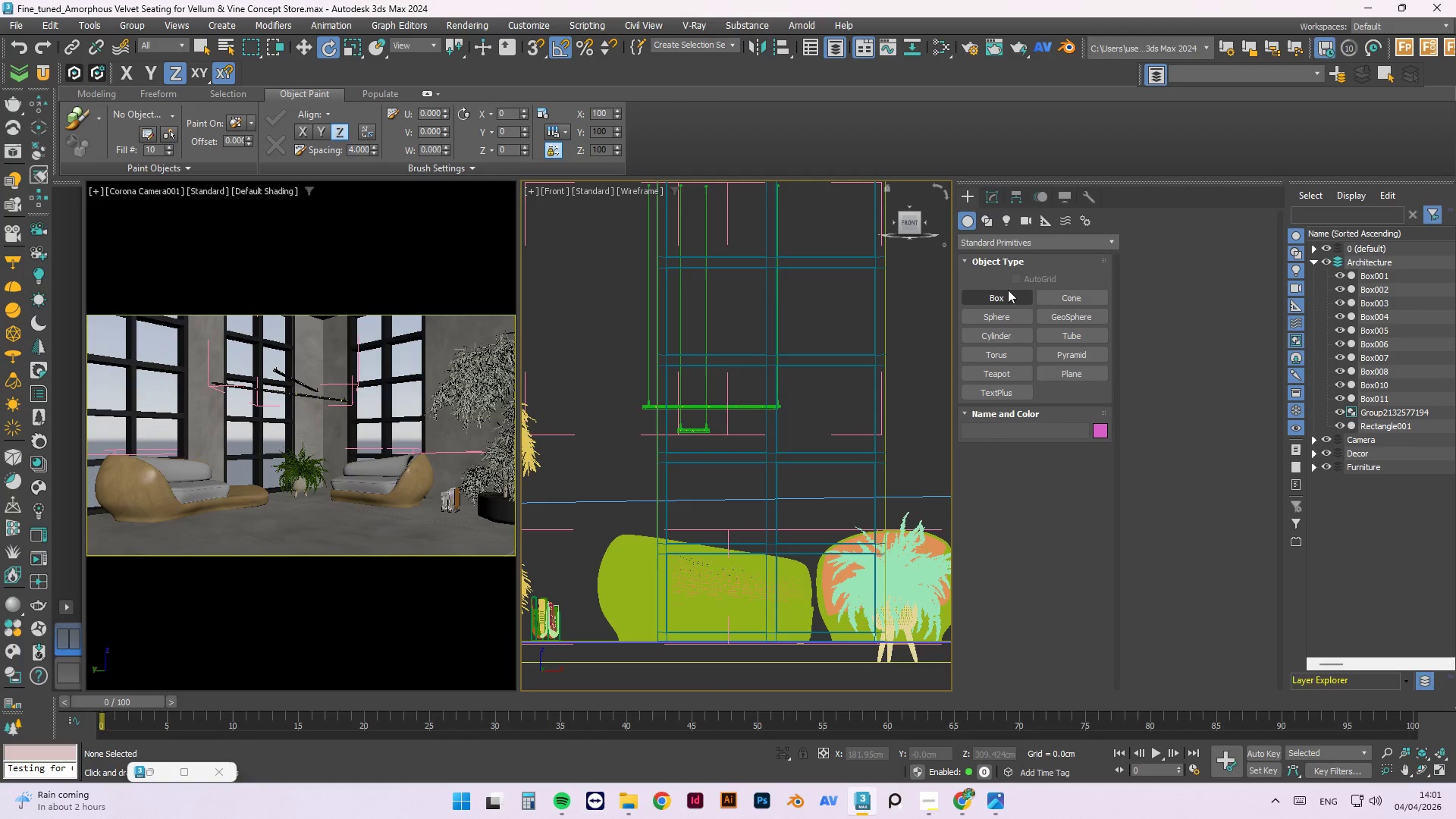 
left_click([1008, 293])
 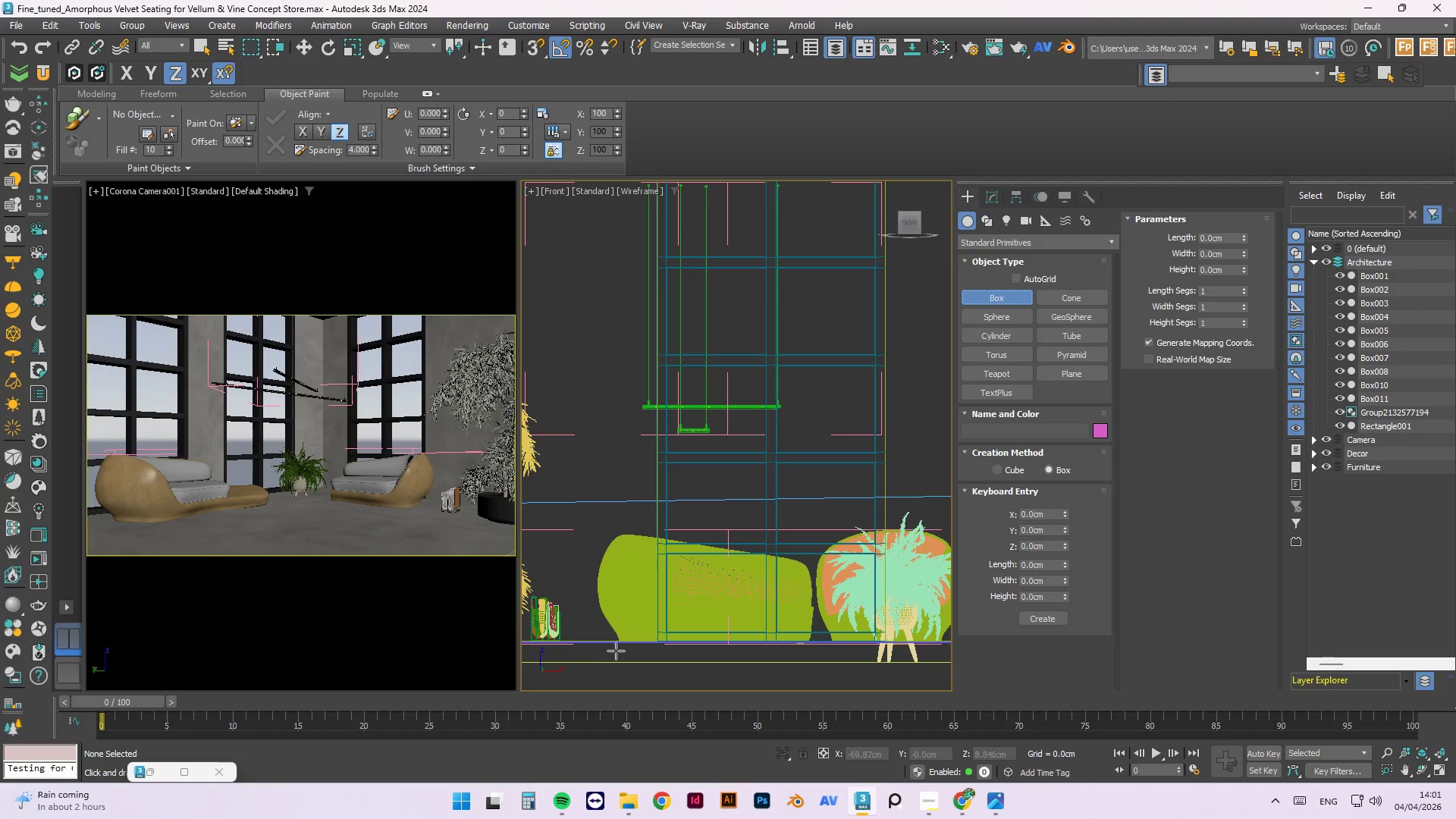 
left_click_drag(start_coordinate=[606, 644], to_coordinate=[640, 420])
 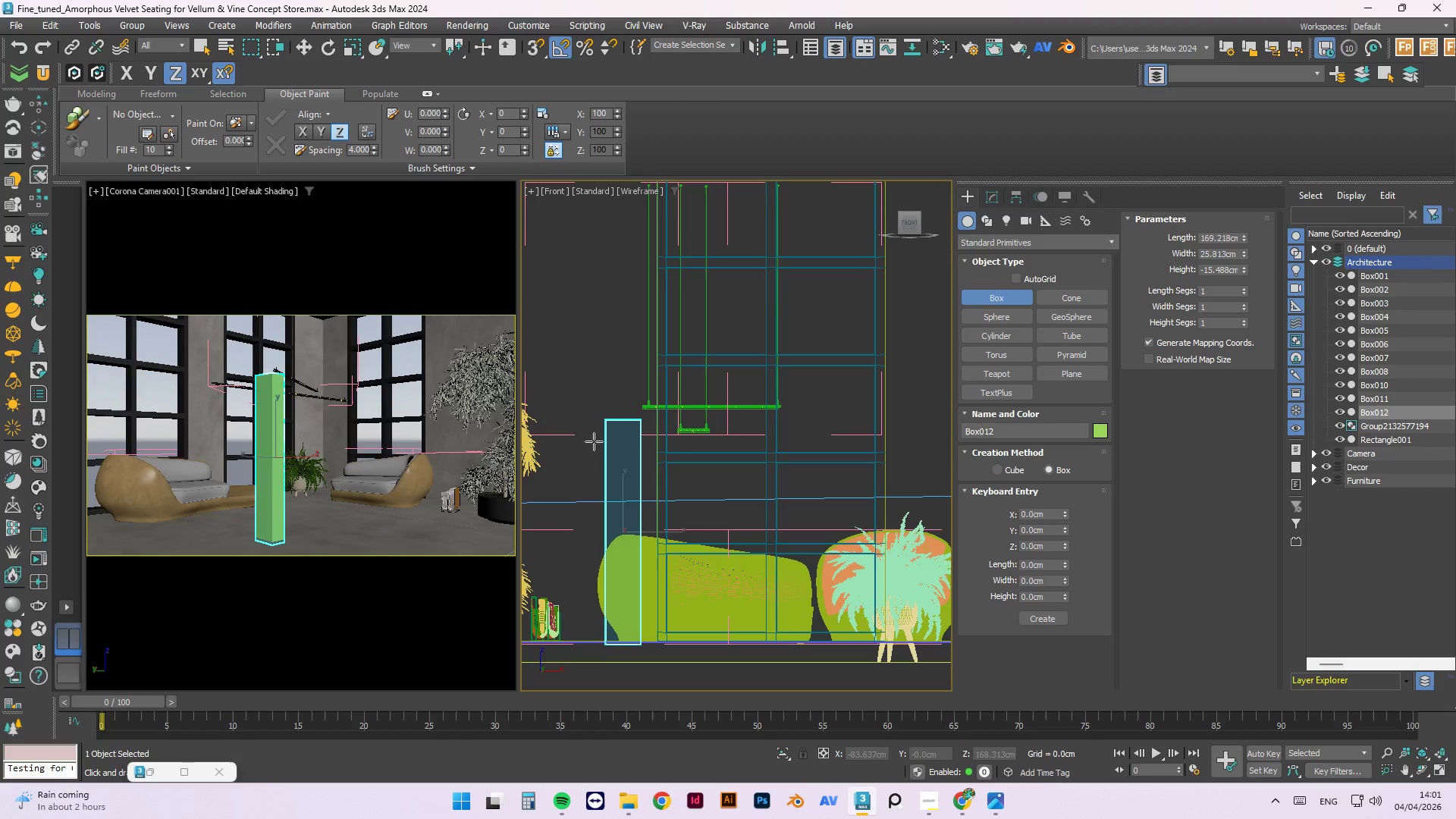 
left_click([584, 450])
 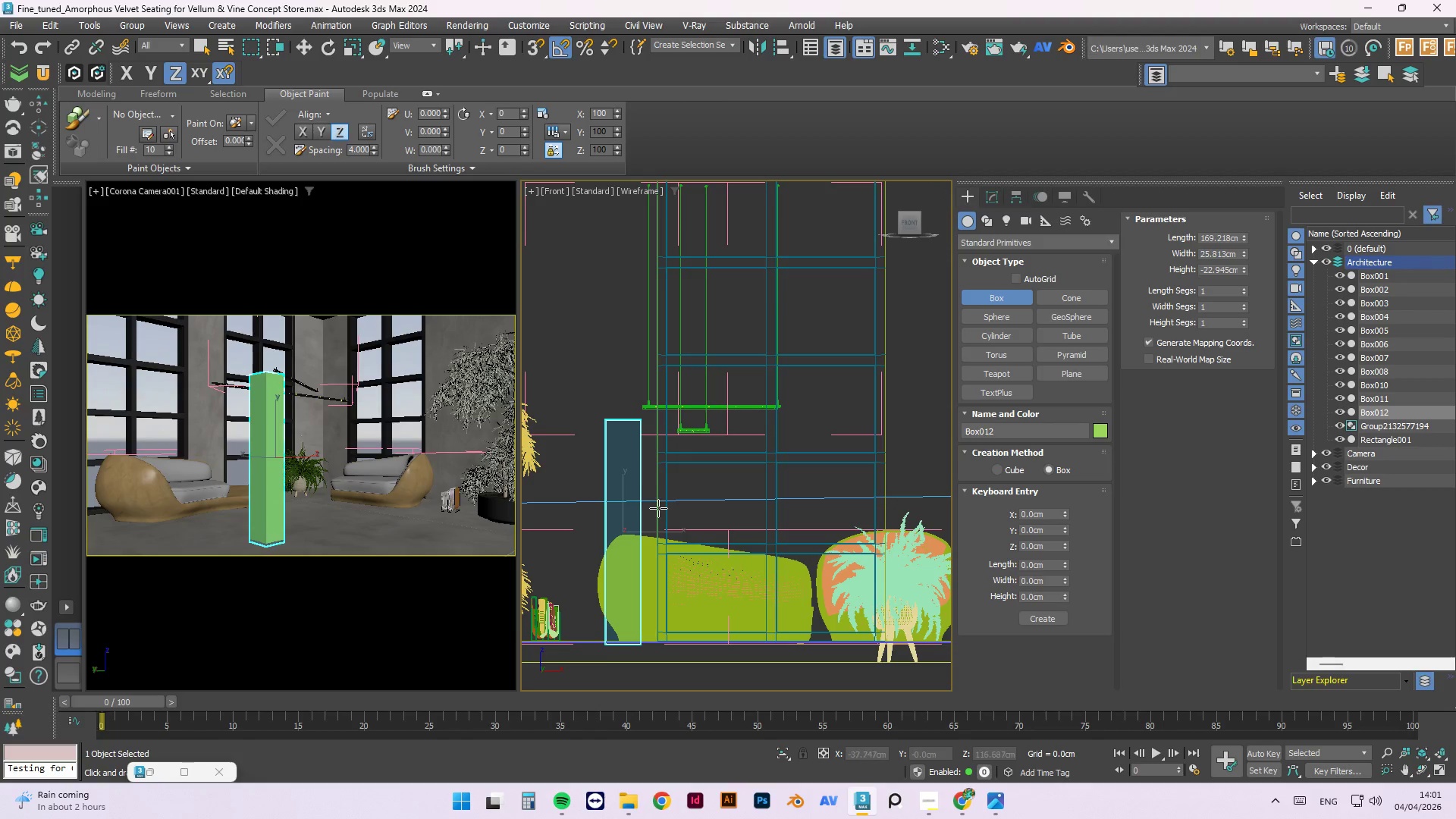 
key(Escape)
 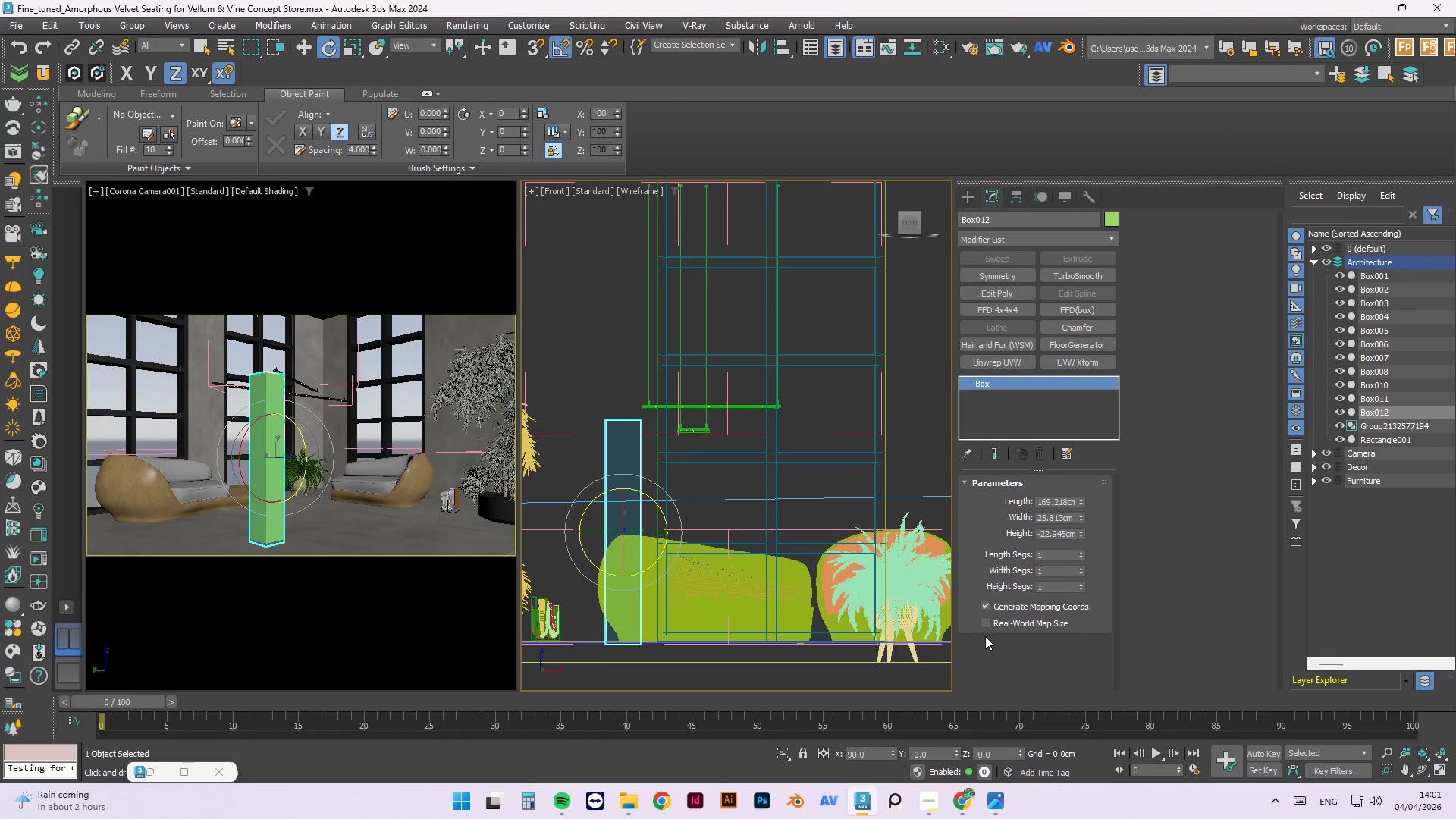 
wait(11.22)
 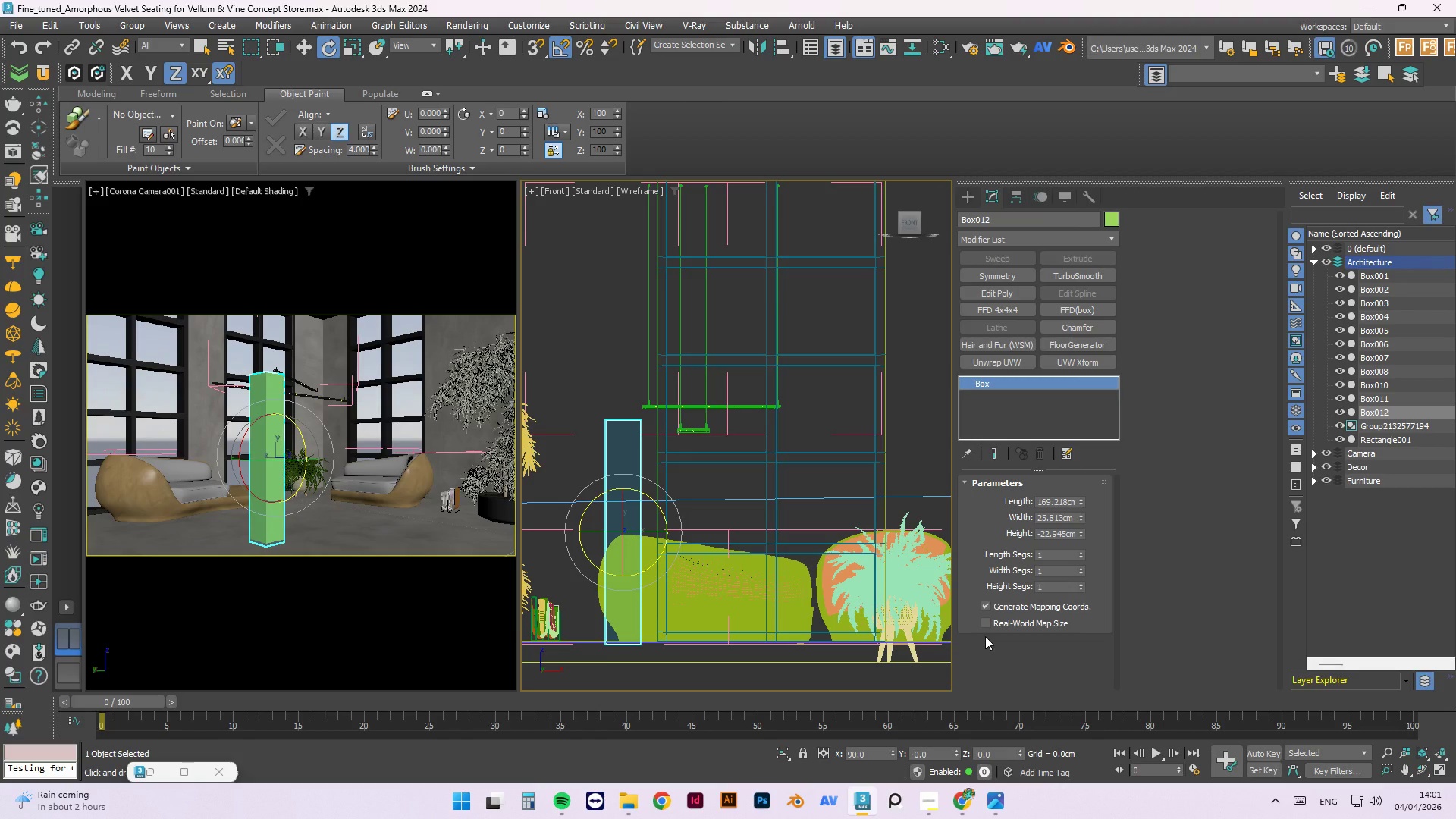 
key(Delete)
 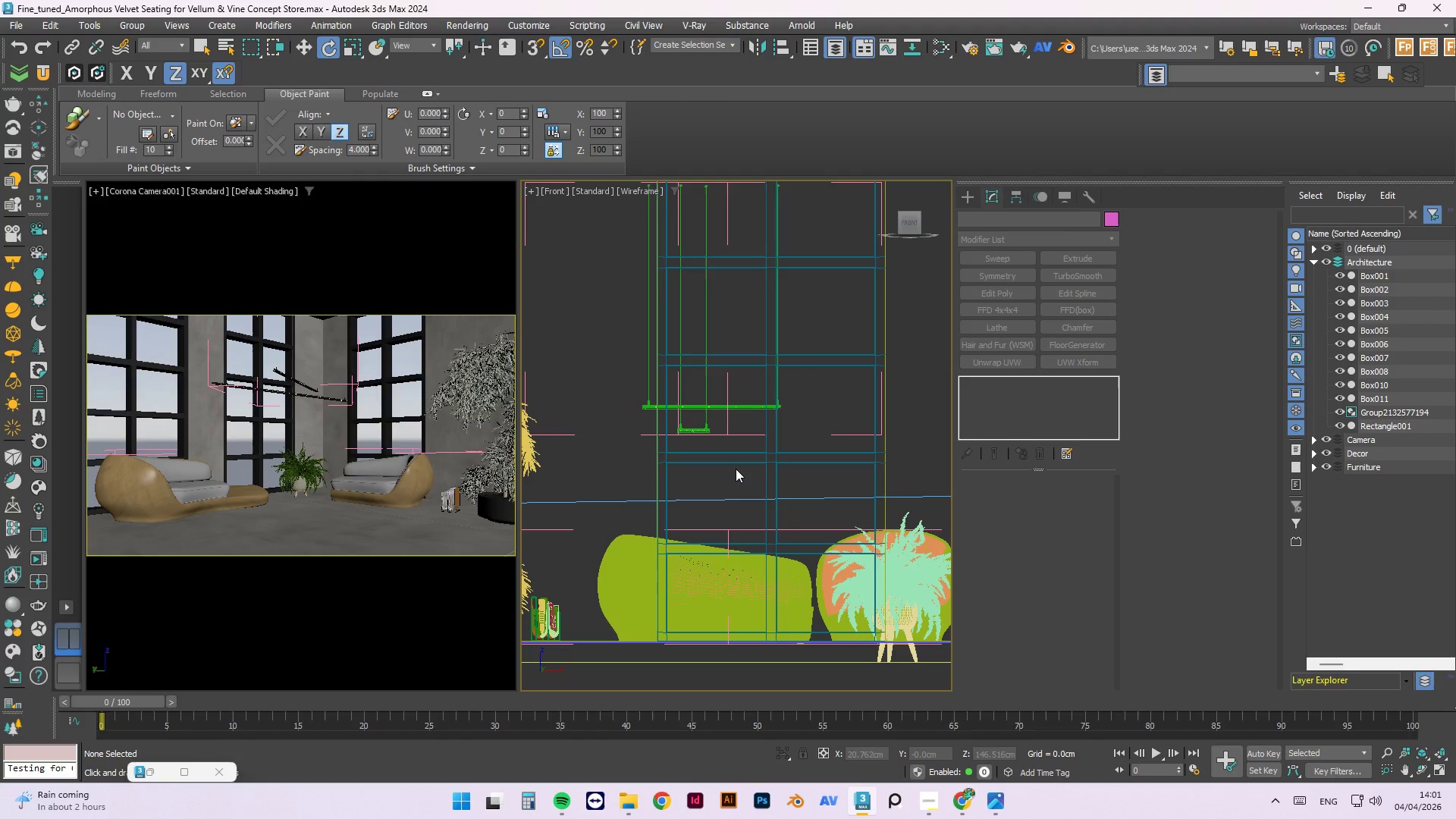 
scroll: coordinate [635, 367], scroll_direction: up, amount: 3.0
 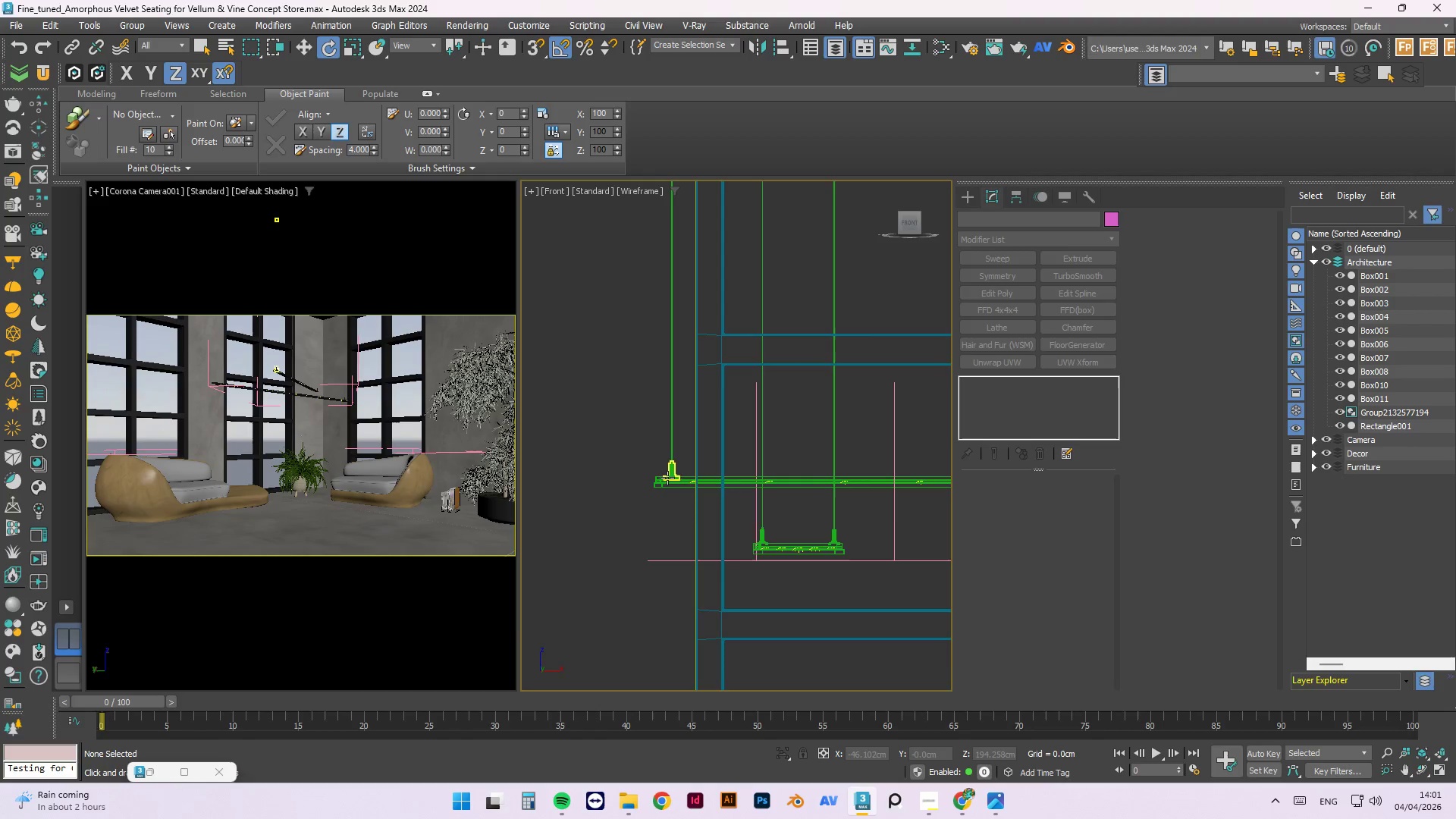 
left_click_drag(start_coordinate=[704, 411], to_coordinate=[601, 510])
 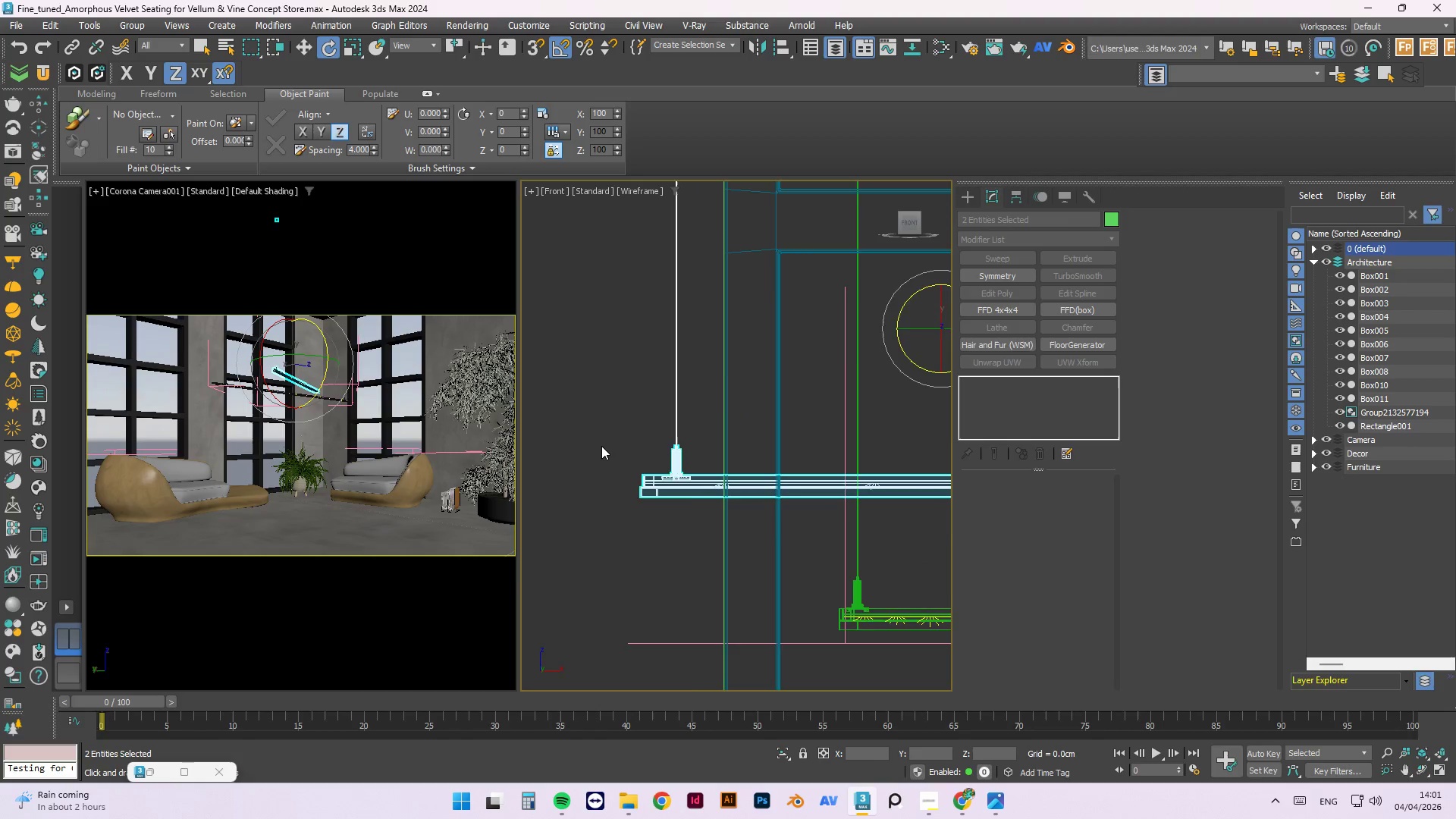 
scroll: coordinate [667, 478], scroll_direction: up, amount: 2.0
 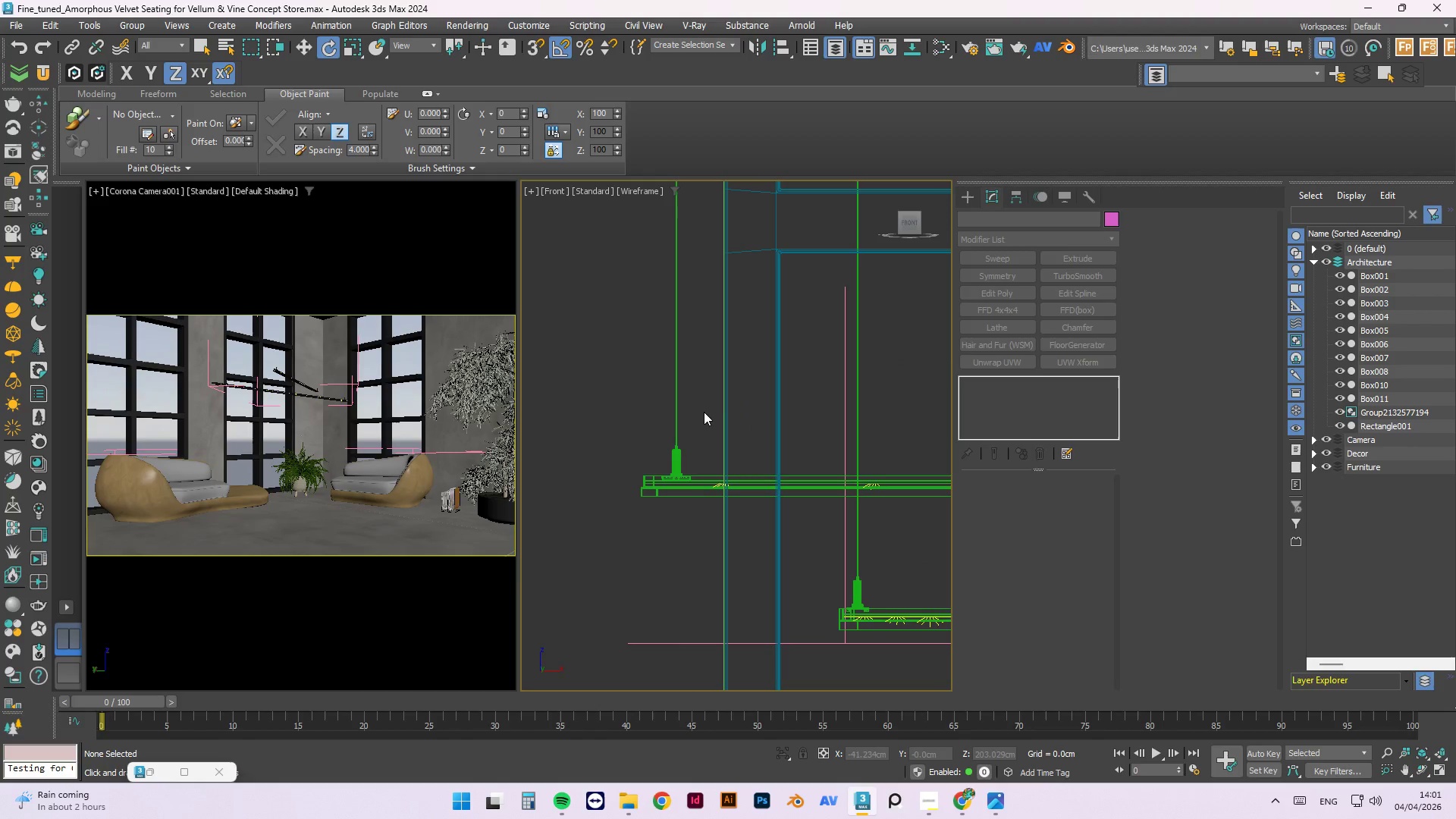 
scroll: coordinate [641, 450], scroll_direction: down, amount: 4.0
 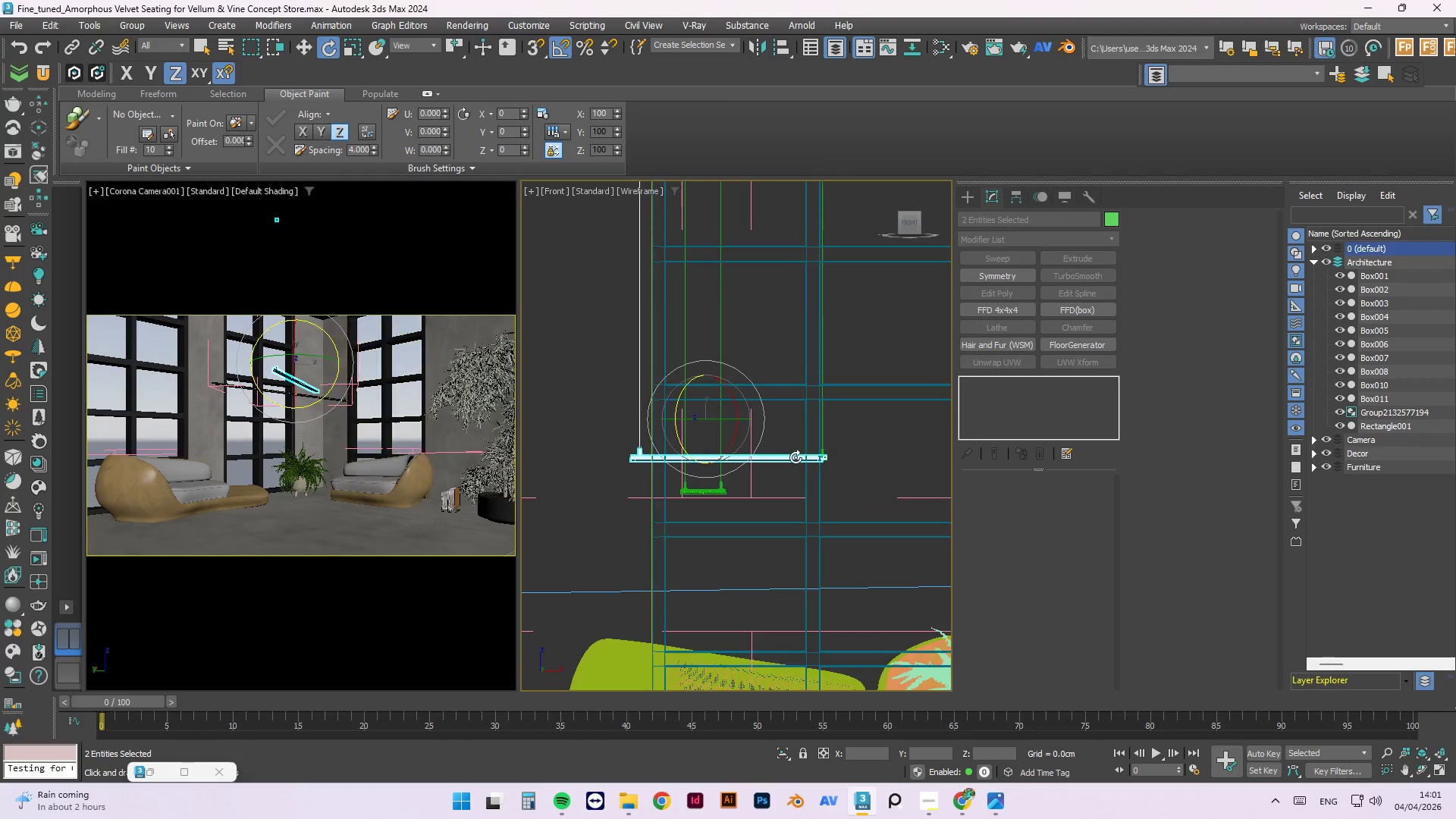 
scroll: coordinate [841, 466], scroll_direction: up, amount: 3.0
 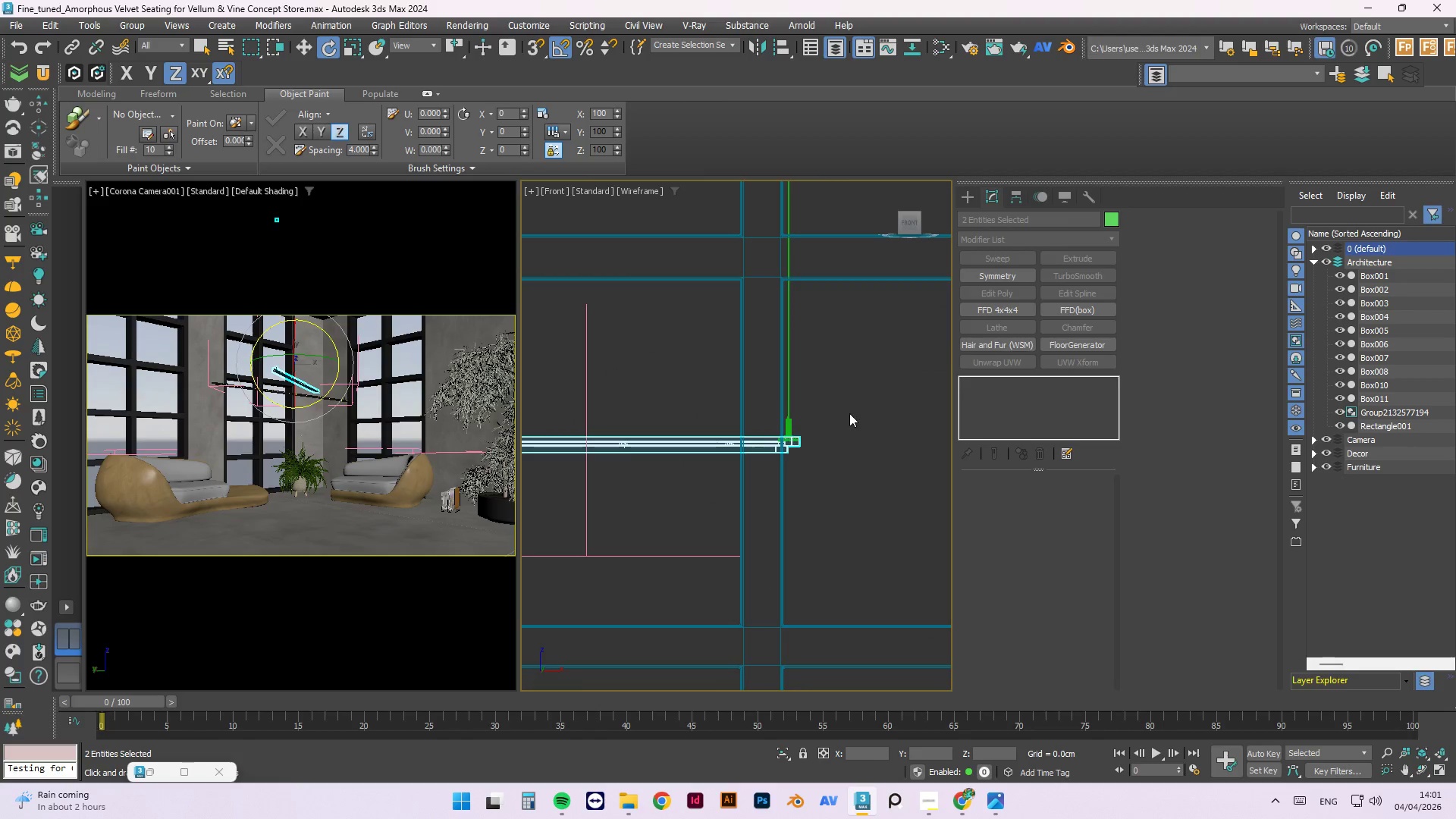 
hold_key(key=ControlLeft, duration=0.95)
left_click_drag(start_coordinate=[821, 388], to_coordinate=[771, 484])
 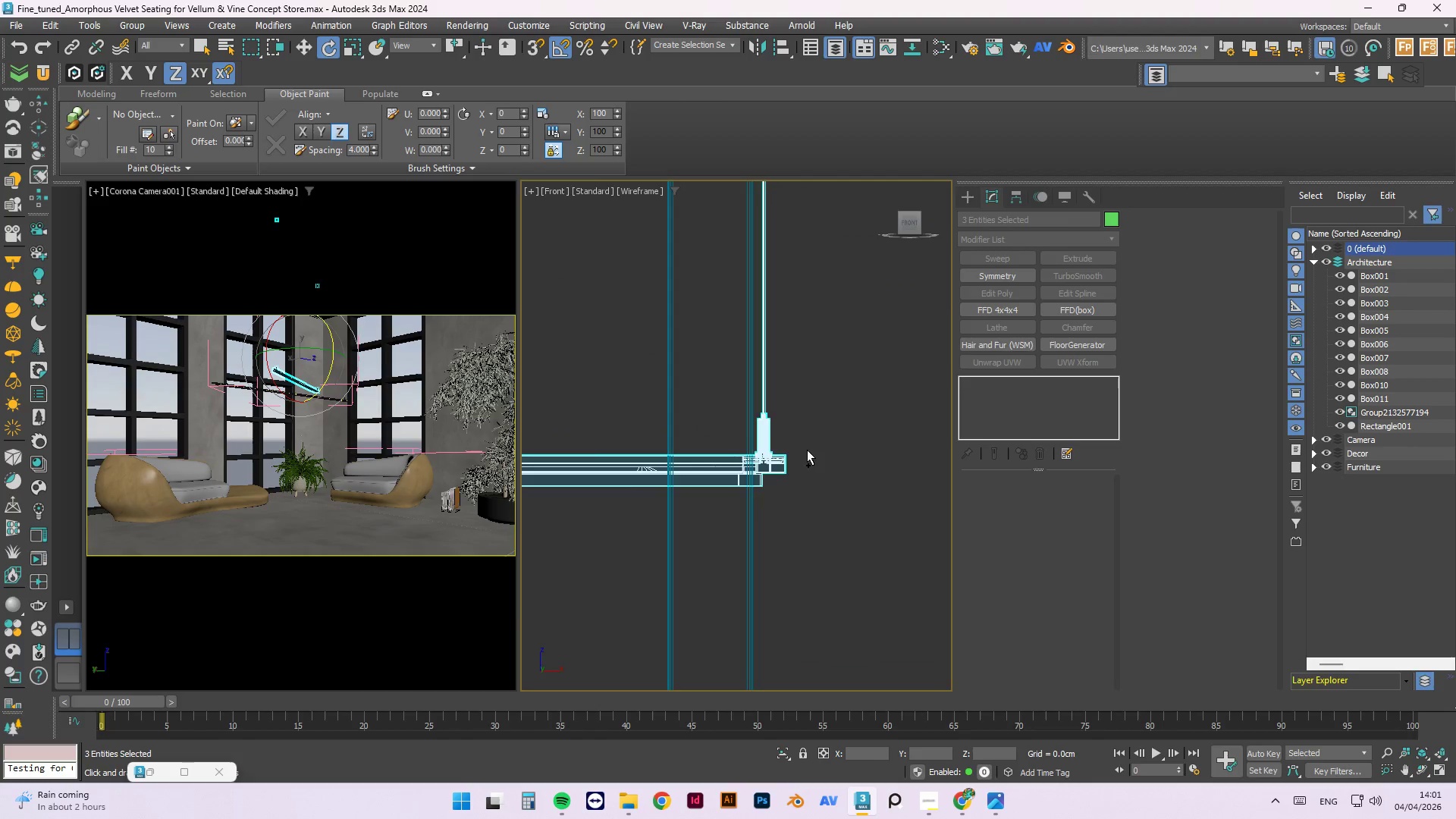 
scroll: coordinate [808, 422], scroll_direction: up, amount: 2.0
 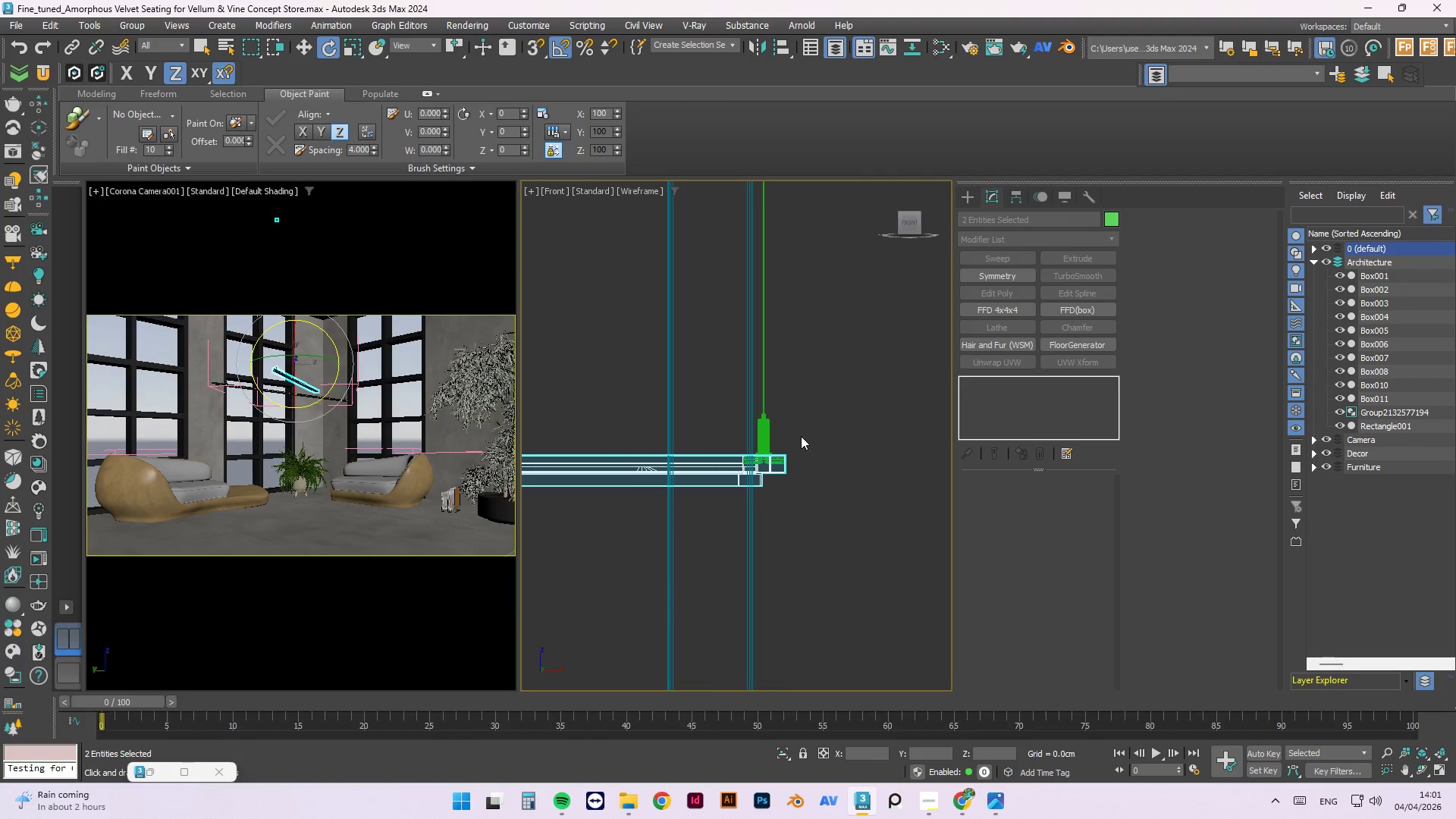 
scroll: coordinate [684, 475], scroll_direction: none, amount: 0.0
 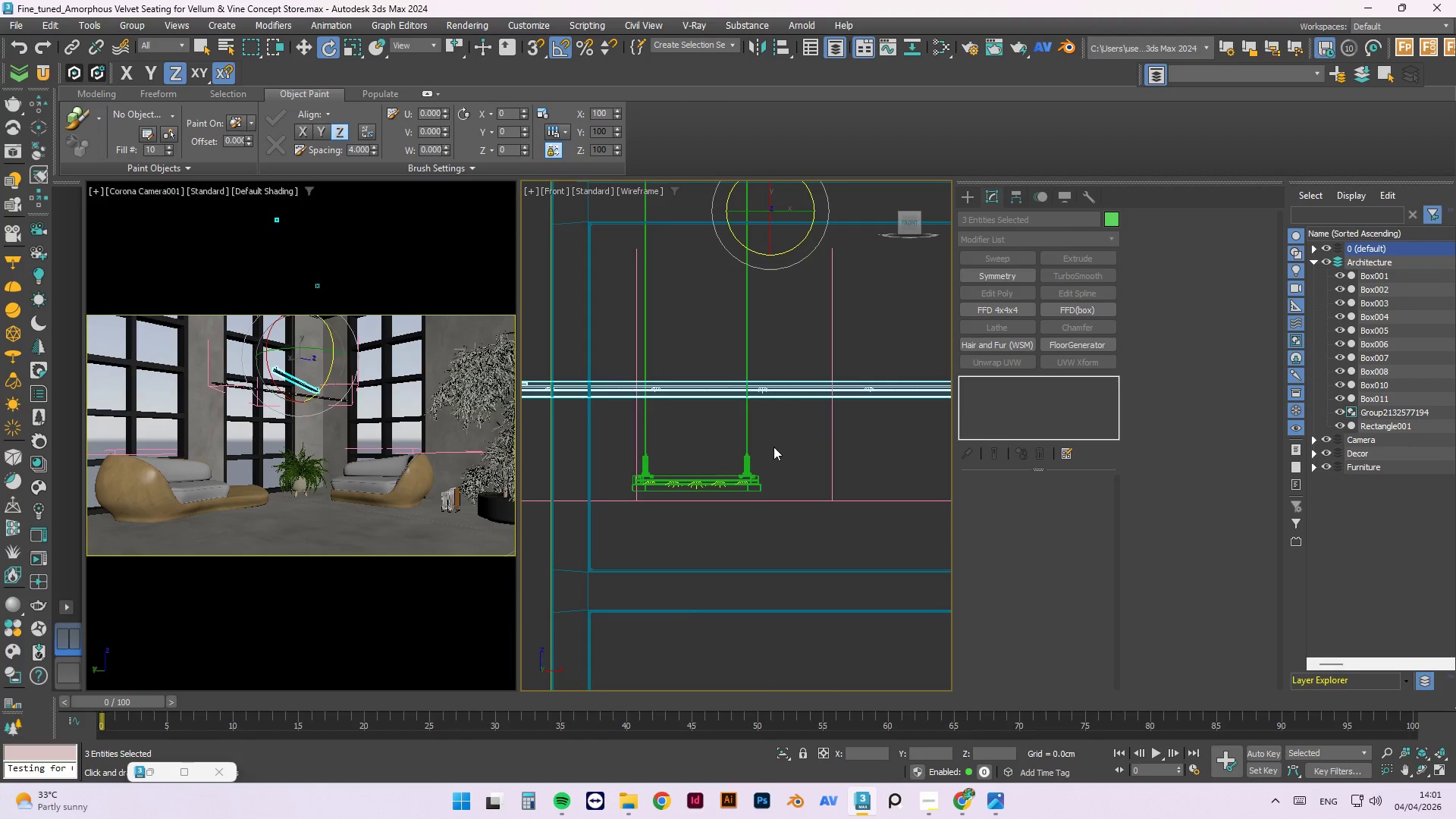 
hold_key(key=ControlLeft, duration=1.25)
left_click_drag(start_coordinate=[777, 449], to_coordinate=[646, 490])
 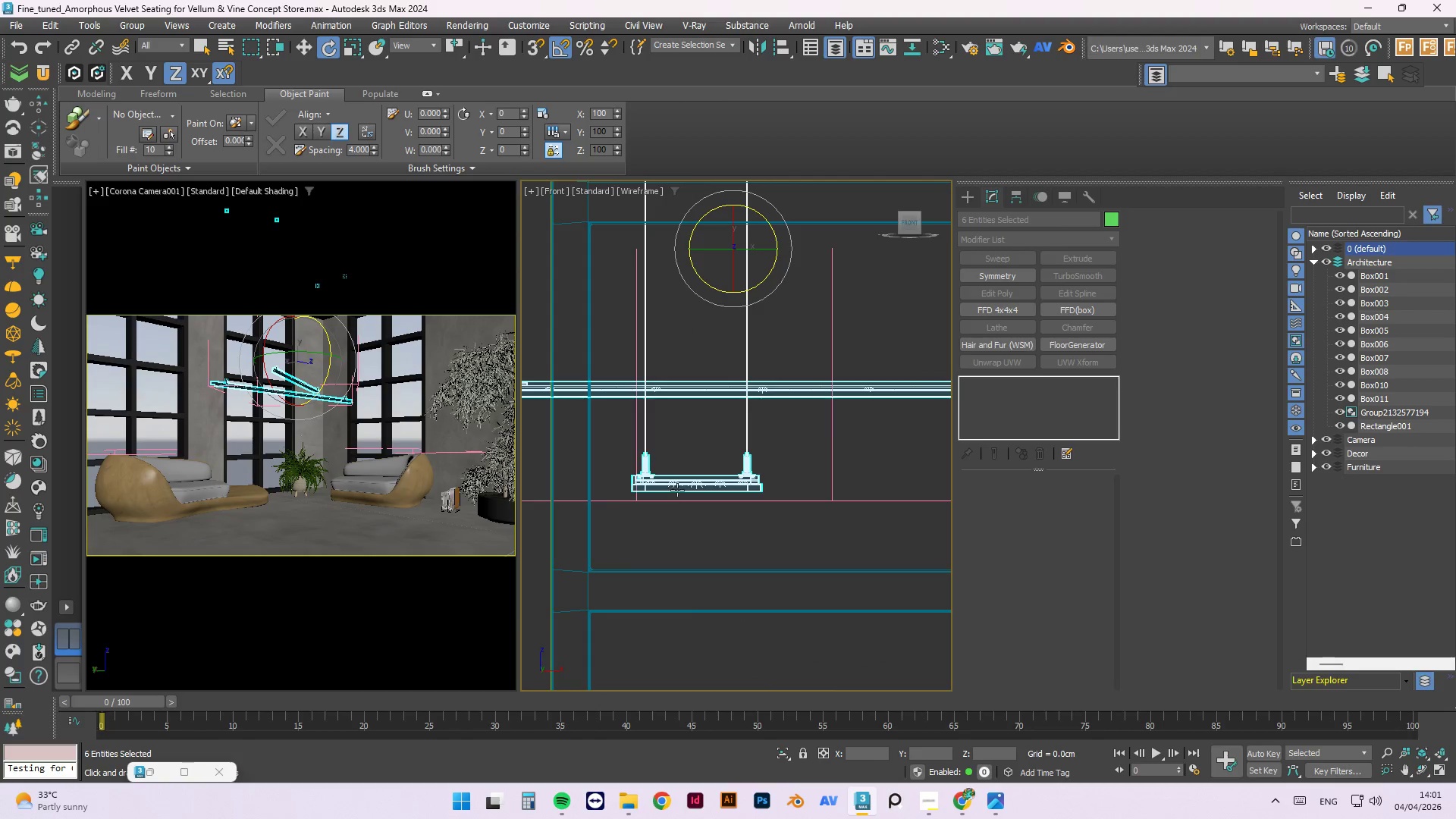 
scroll: coordinate [683, 549], scroll_direction: down, amount: 3.0
 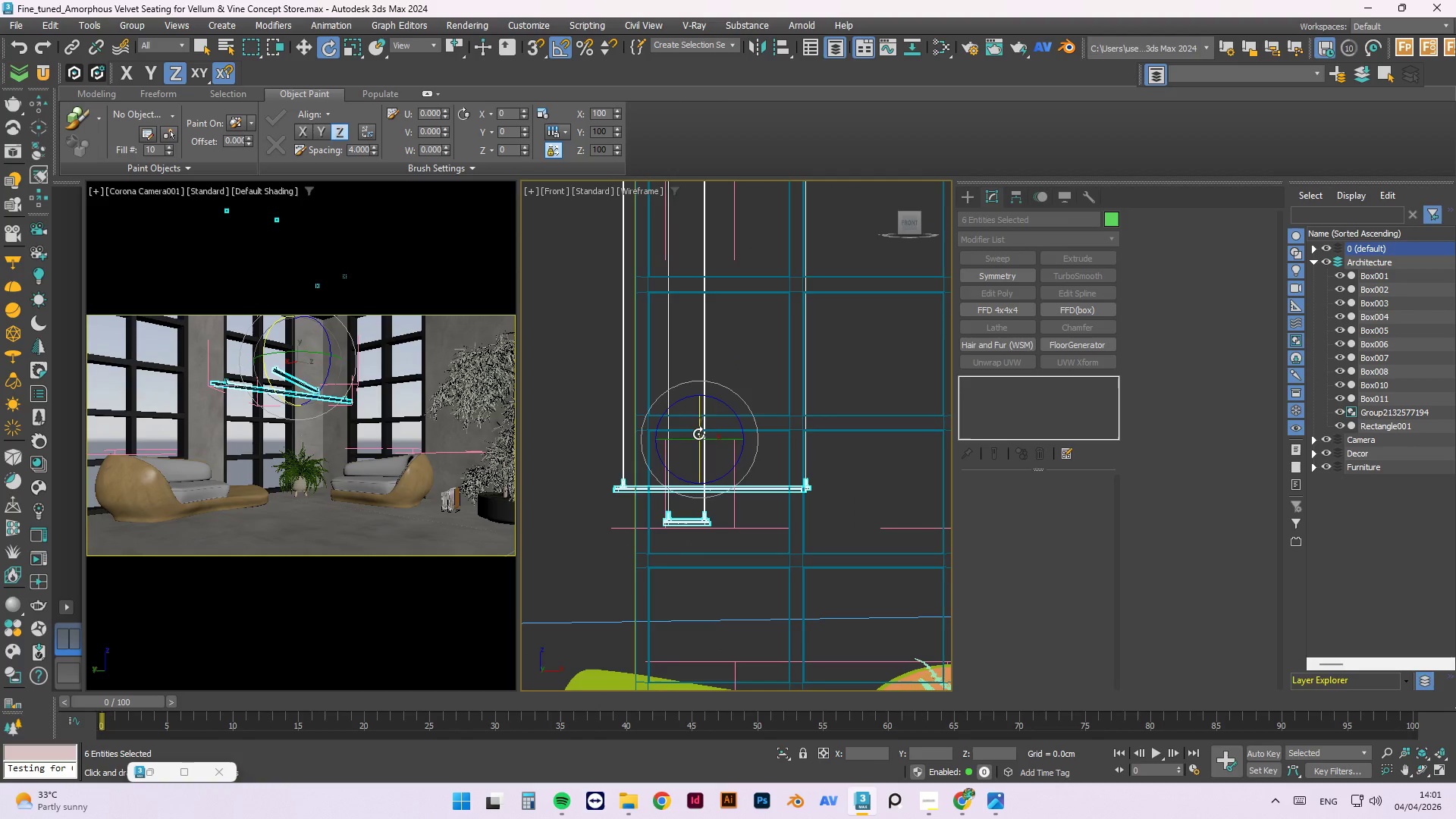 
key(W)
 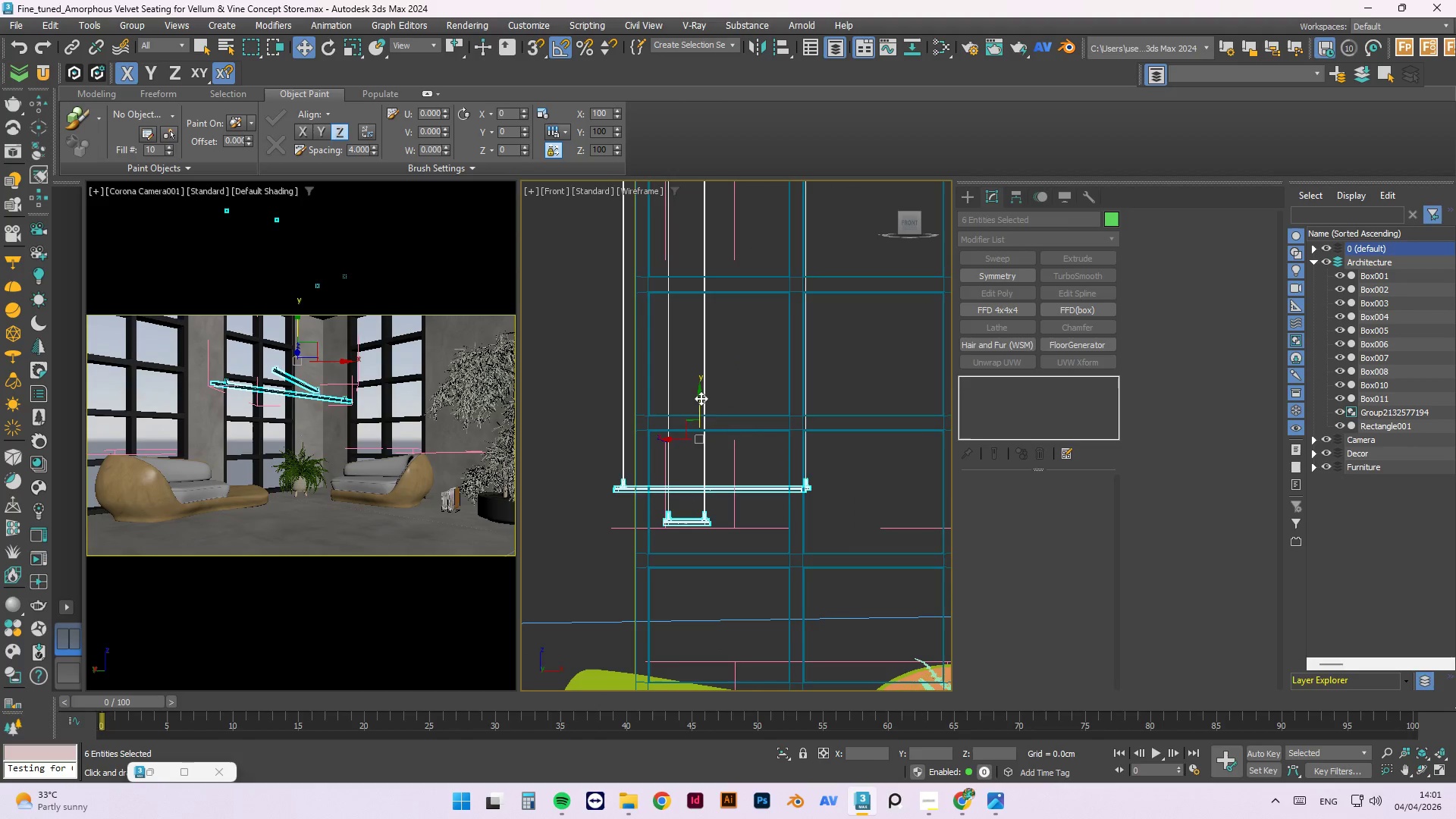 
left_click_drag(start_coordinate=[701, 398], to_coordinate=[702, 293])
 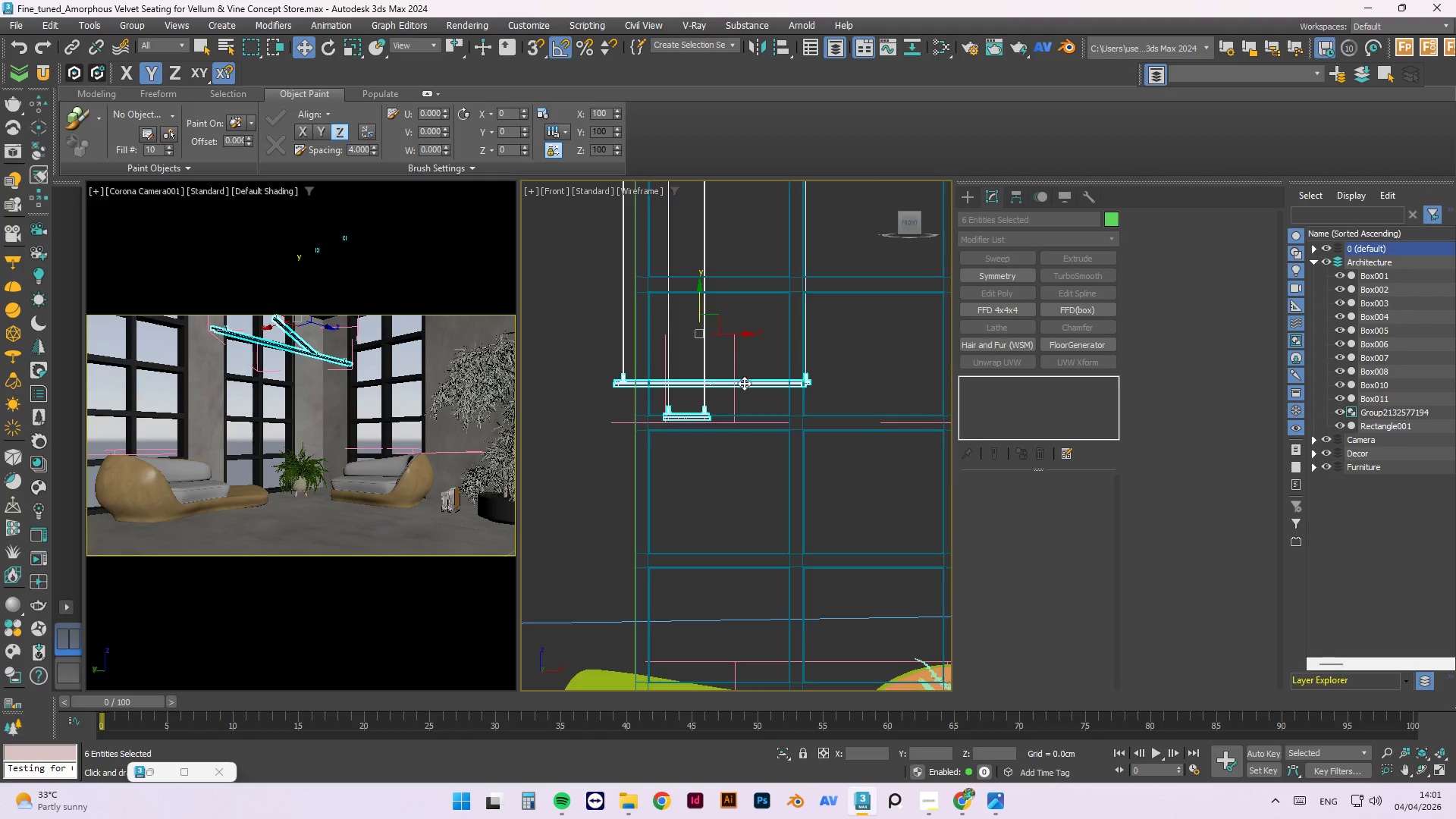 
scroll: coordinate [744, 384], scroll_direction: down, amount: 3.0
 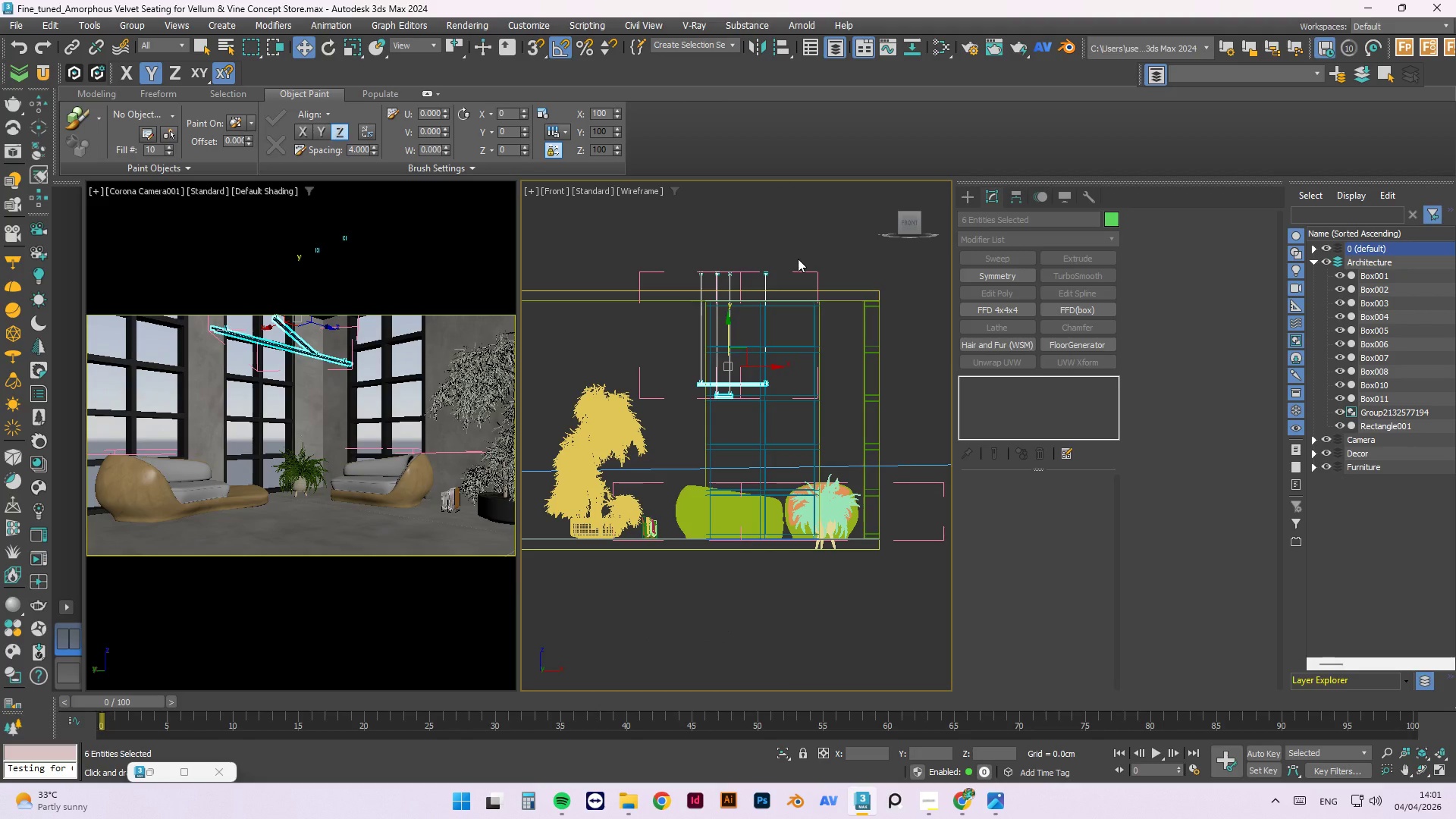 
wait(12.58)
 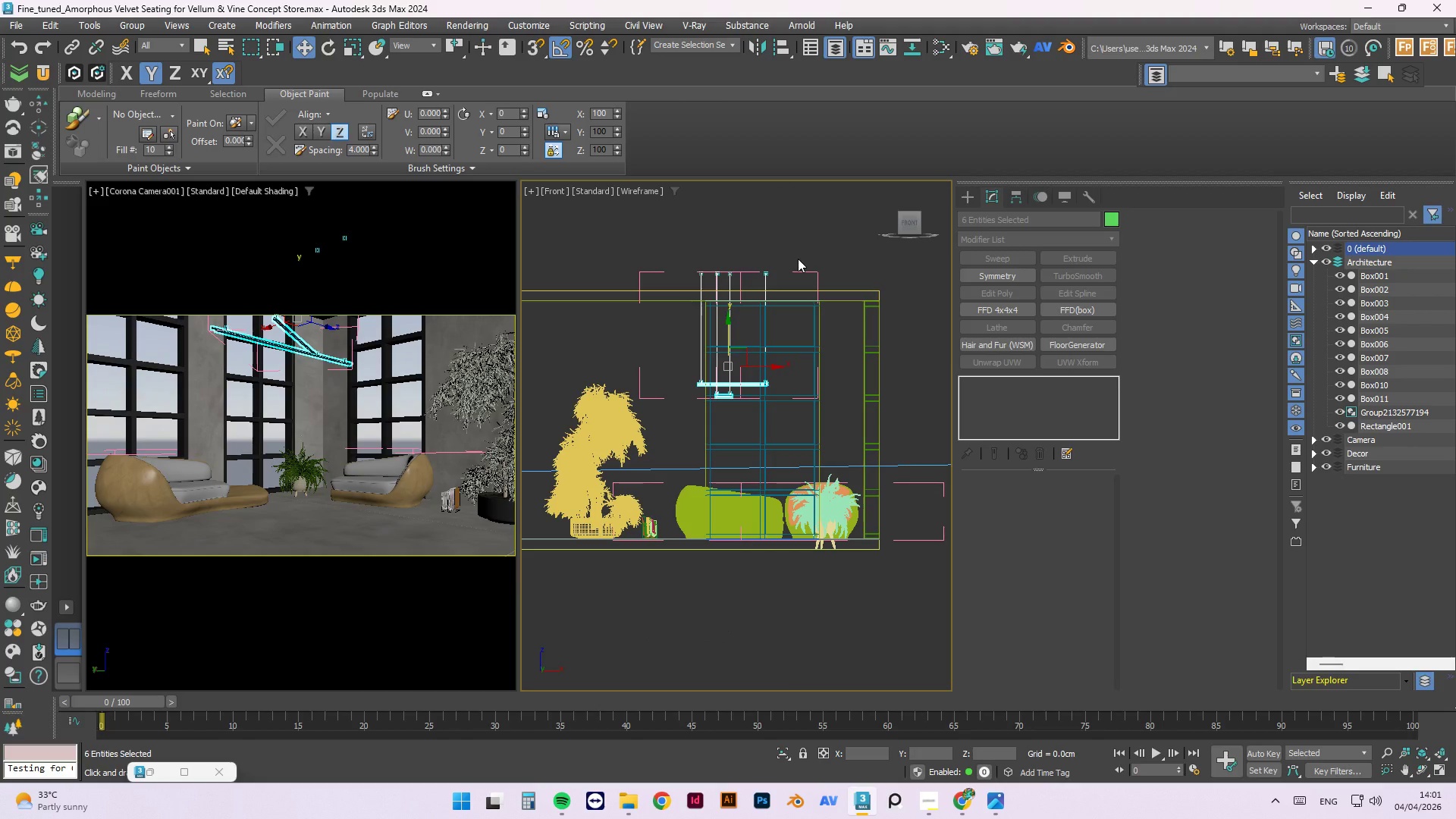 
left_click([924, 809])